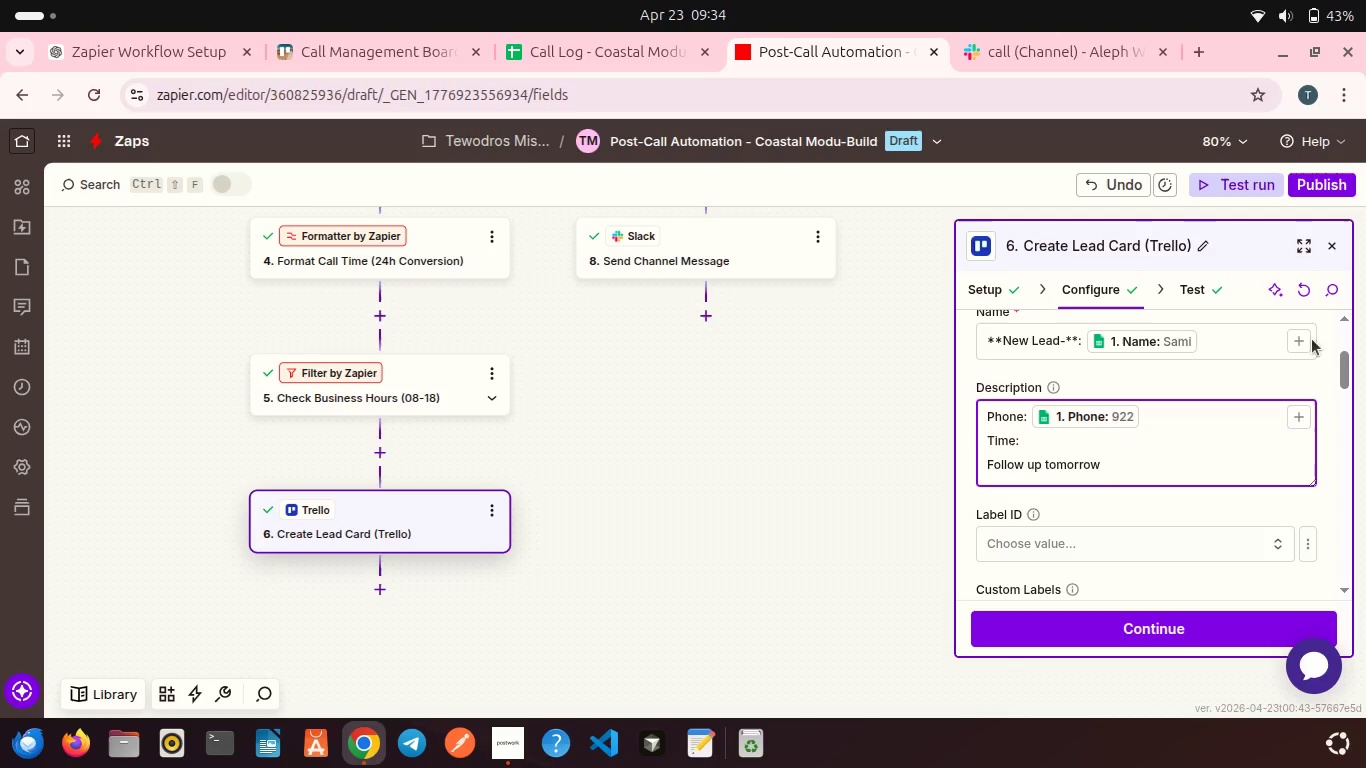 
left_click([1294, 413])
 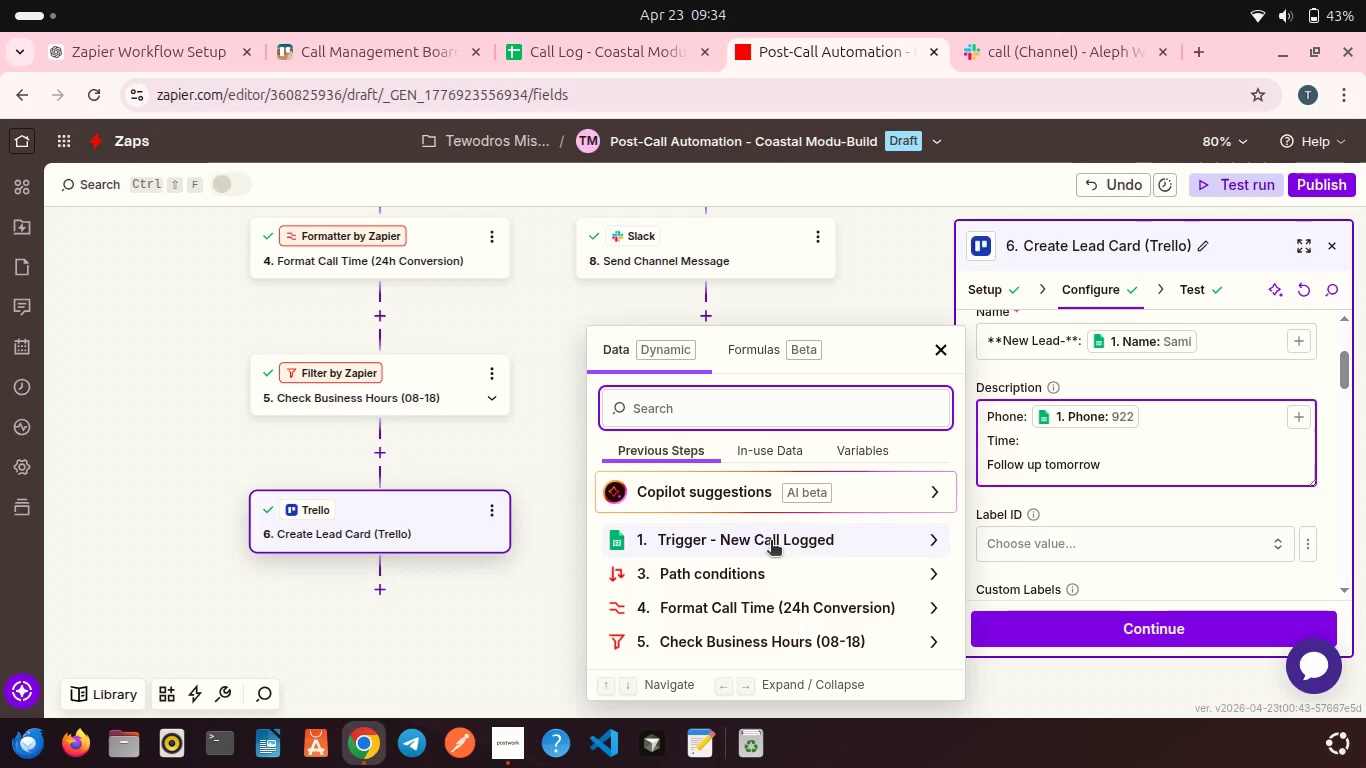 
wait(5.16)
 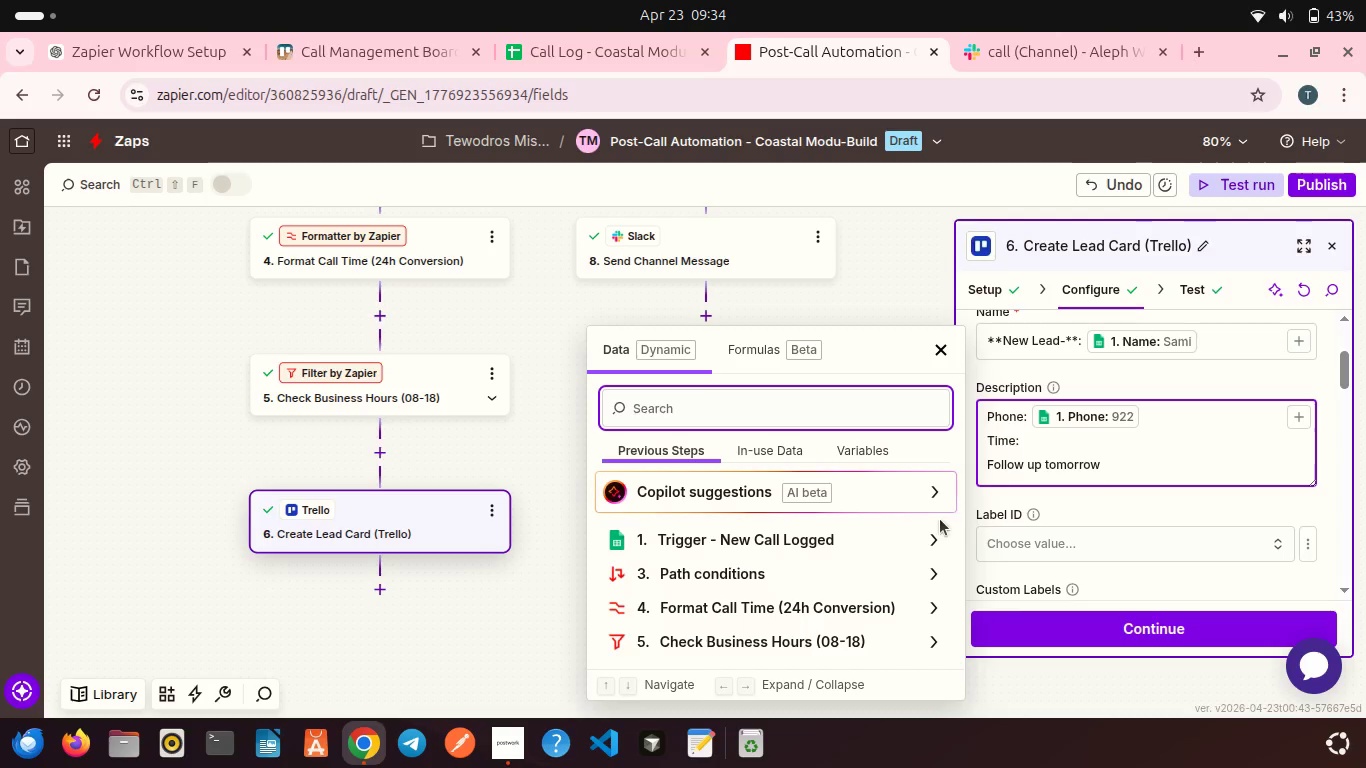 
left_click([1020, 505])
 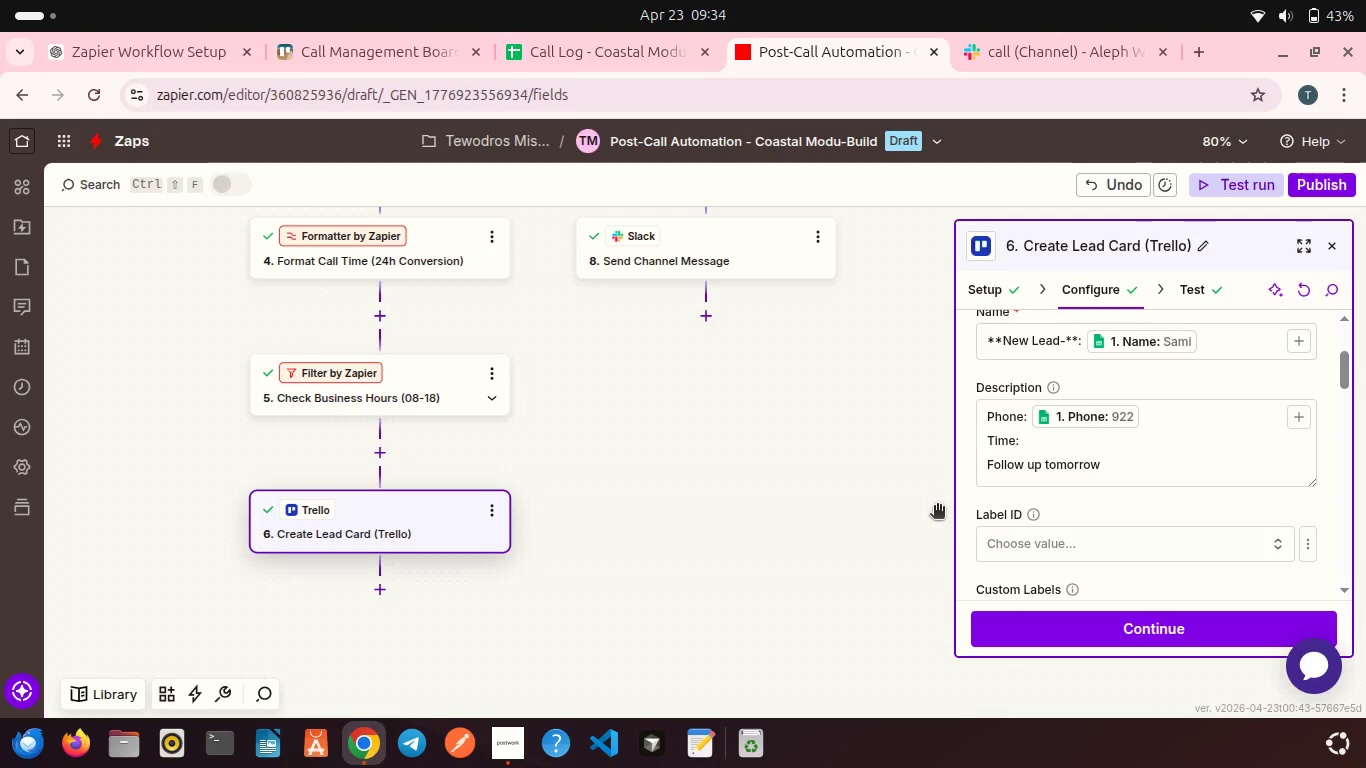 
wait(6.53)
 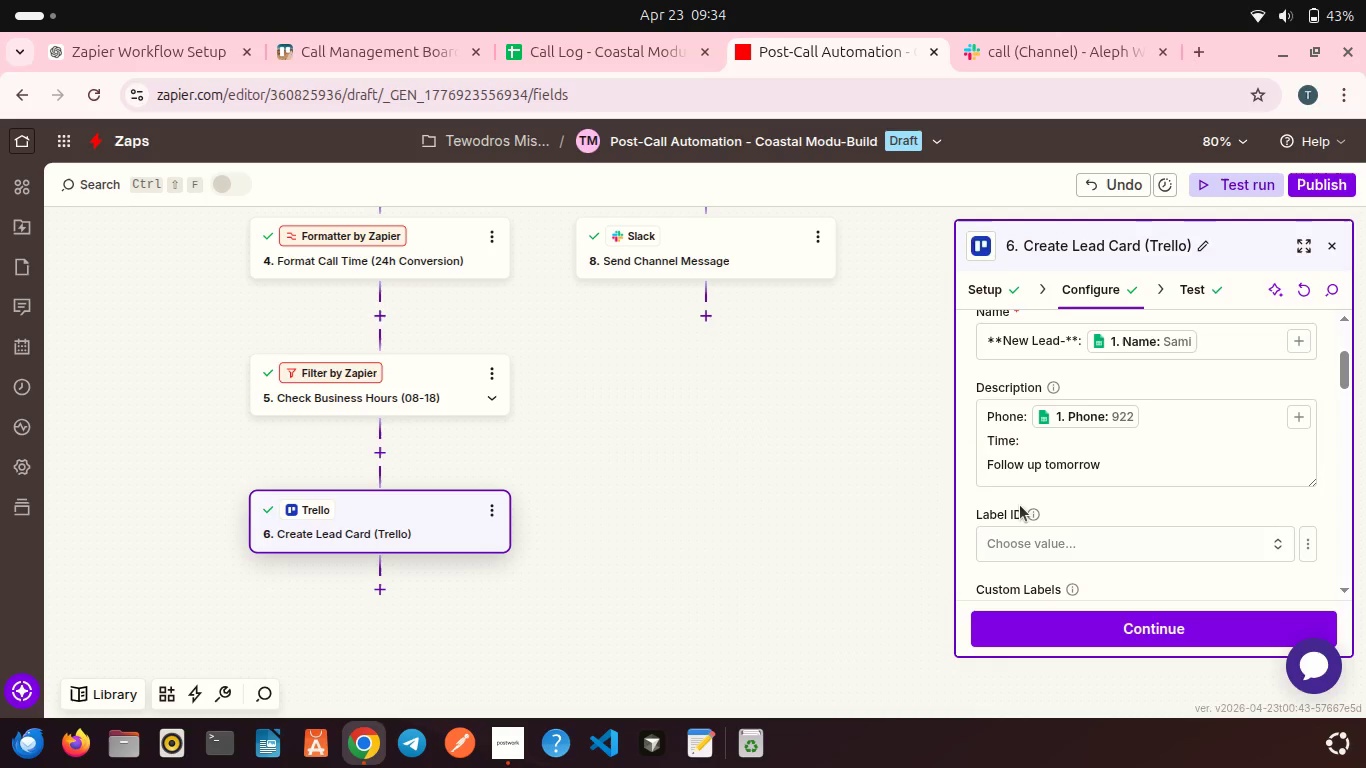 
double_click([1009, 439])
 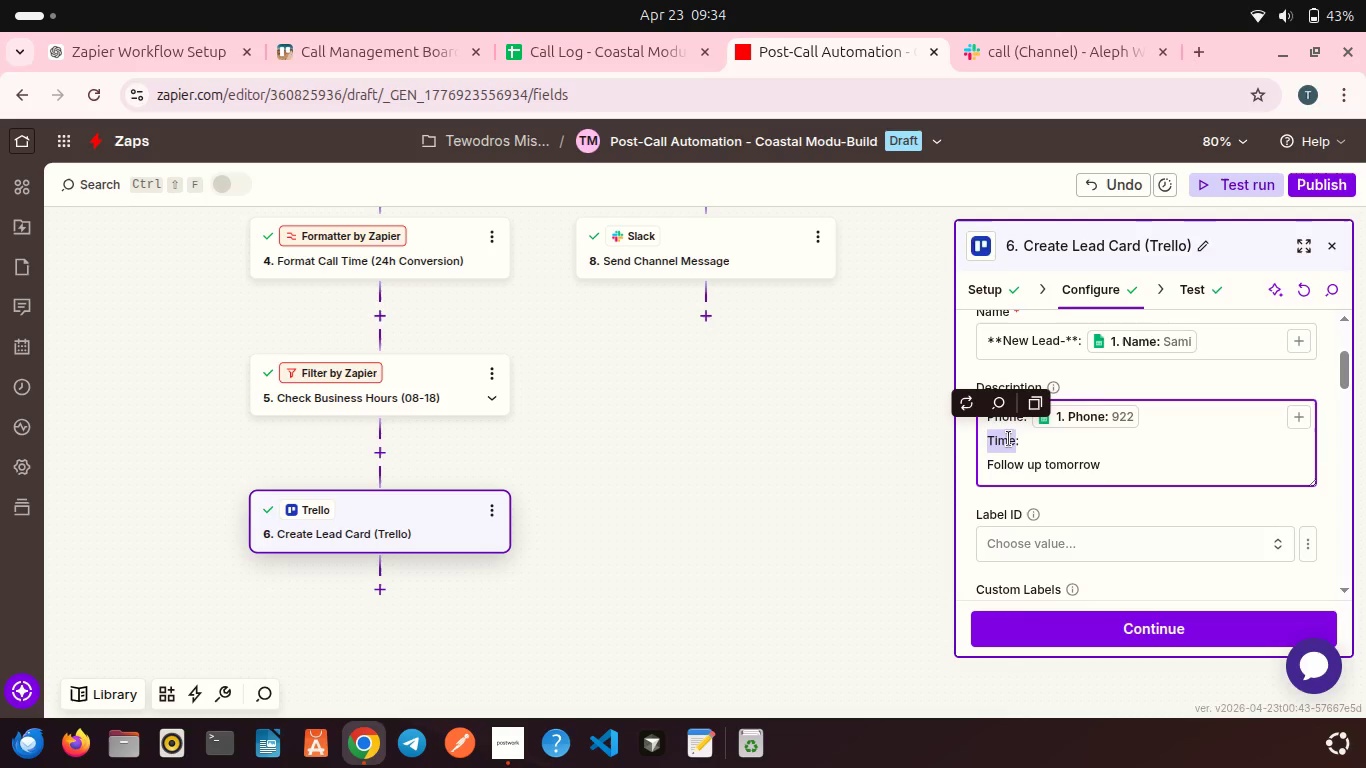 
triple_click([1009, 439])
 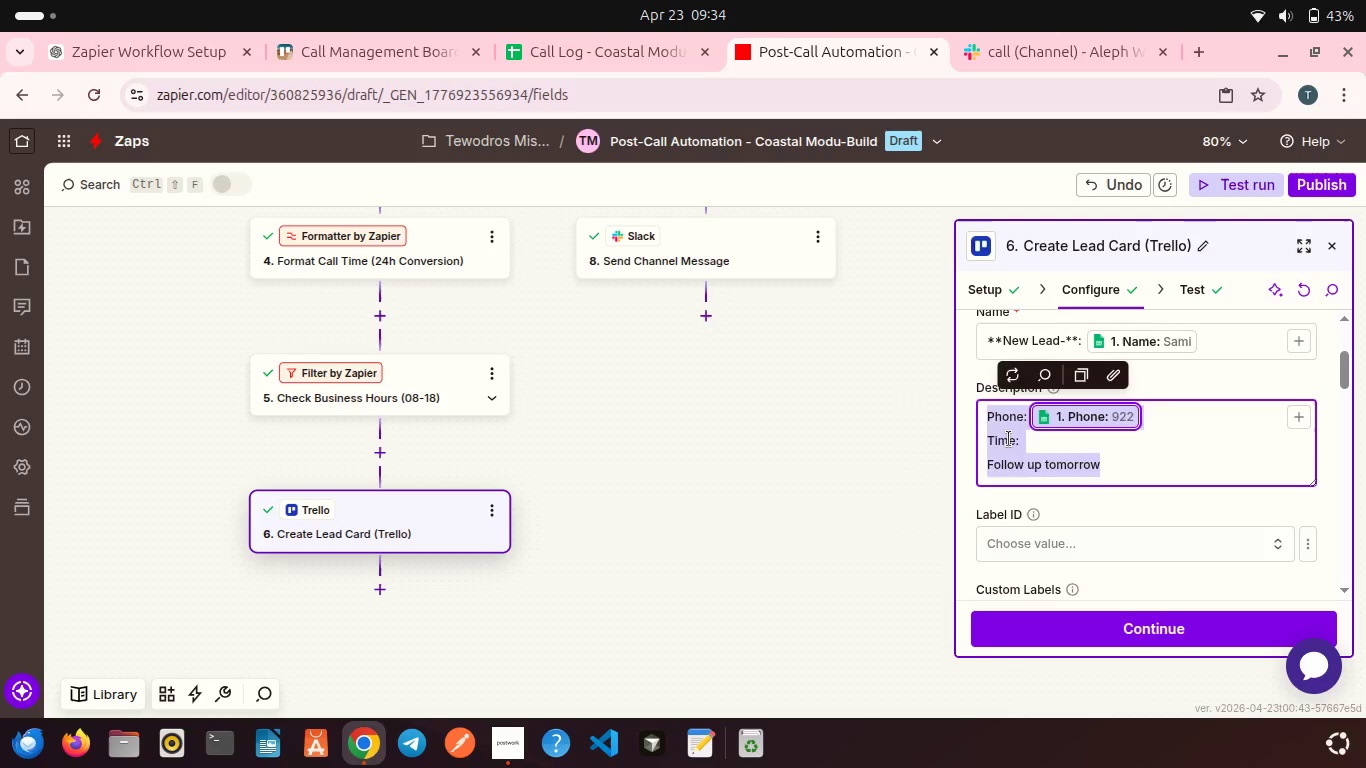 
key(Backspace)
 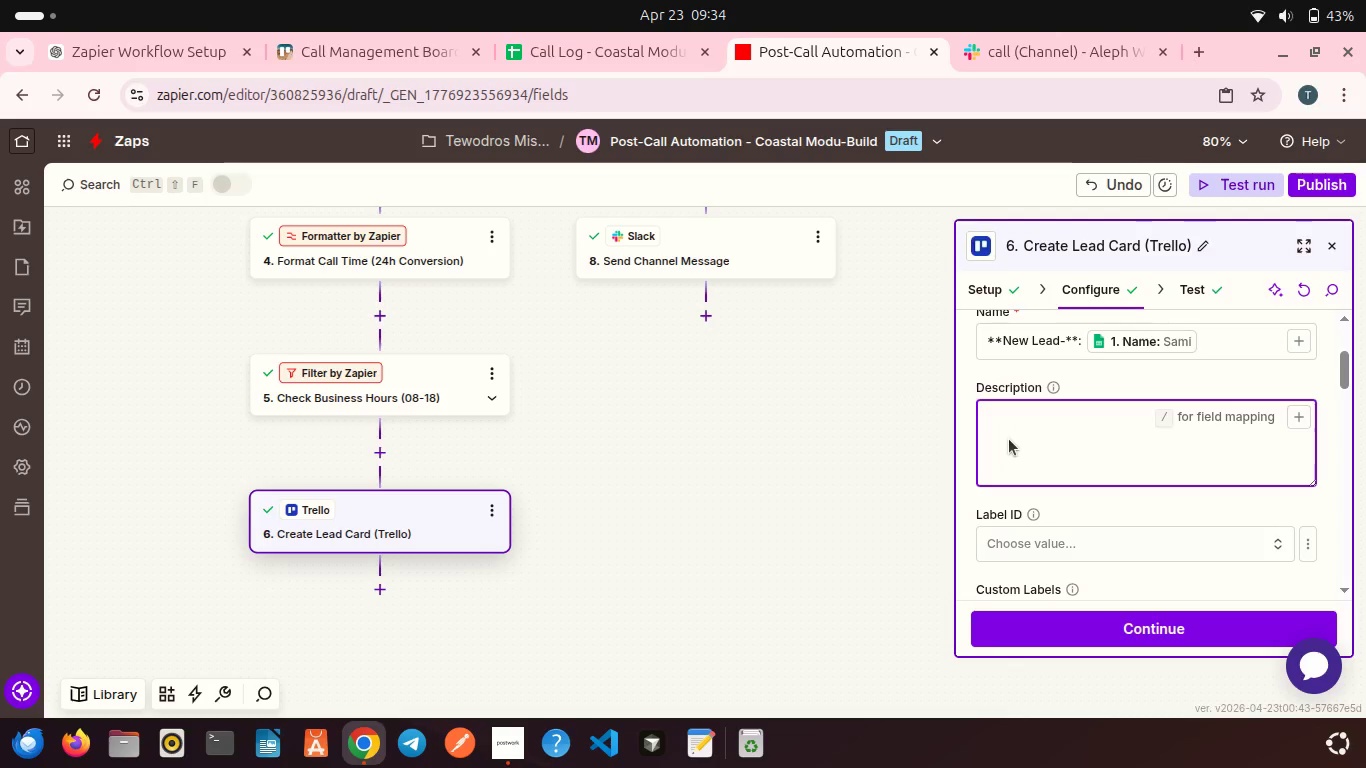 
key(Control+ControlLeft)
 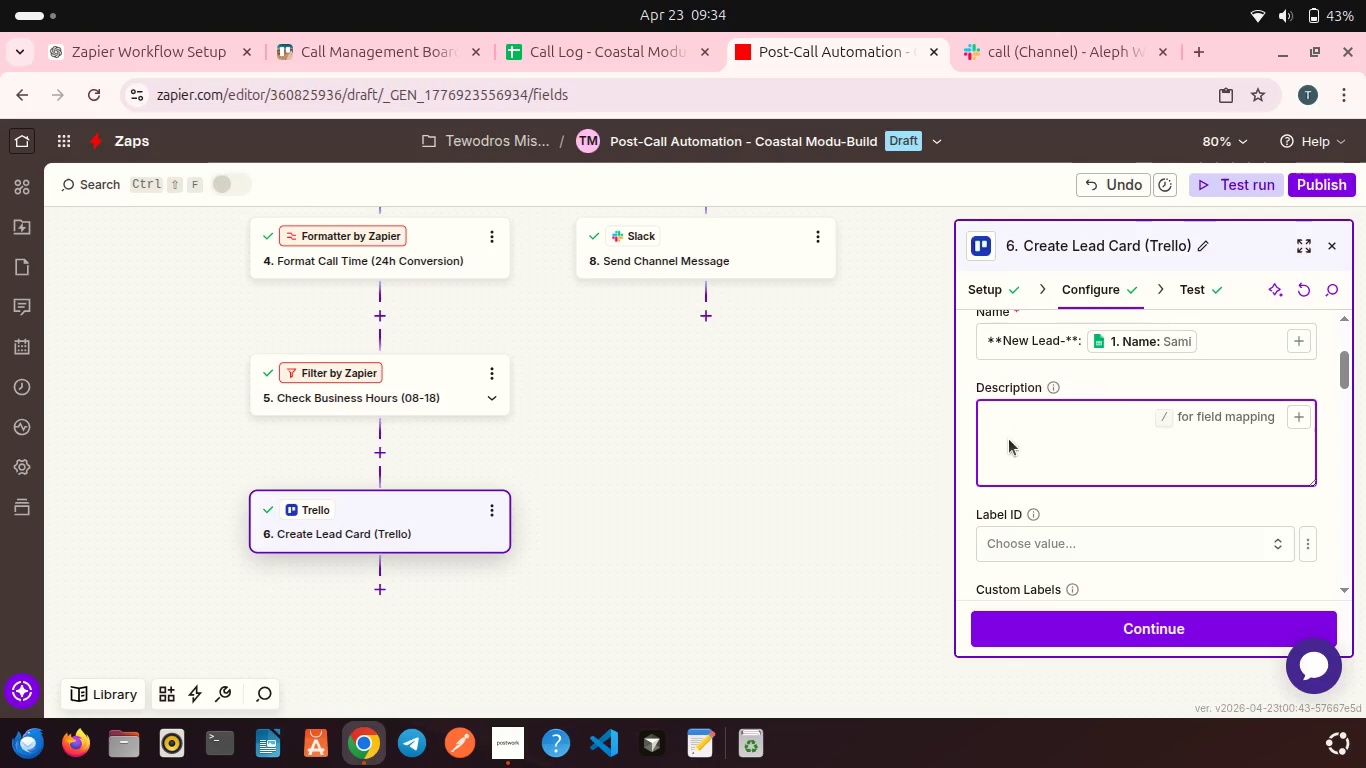 
key(Control+Z)
 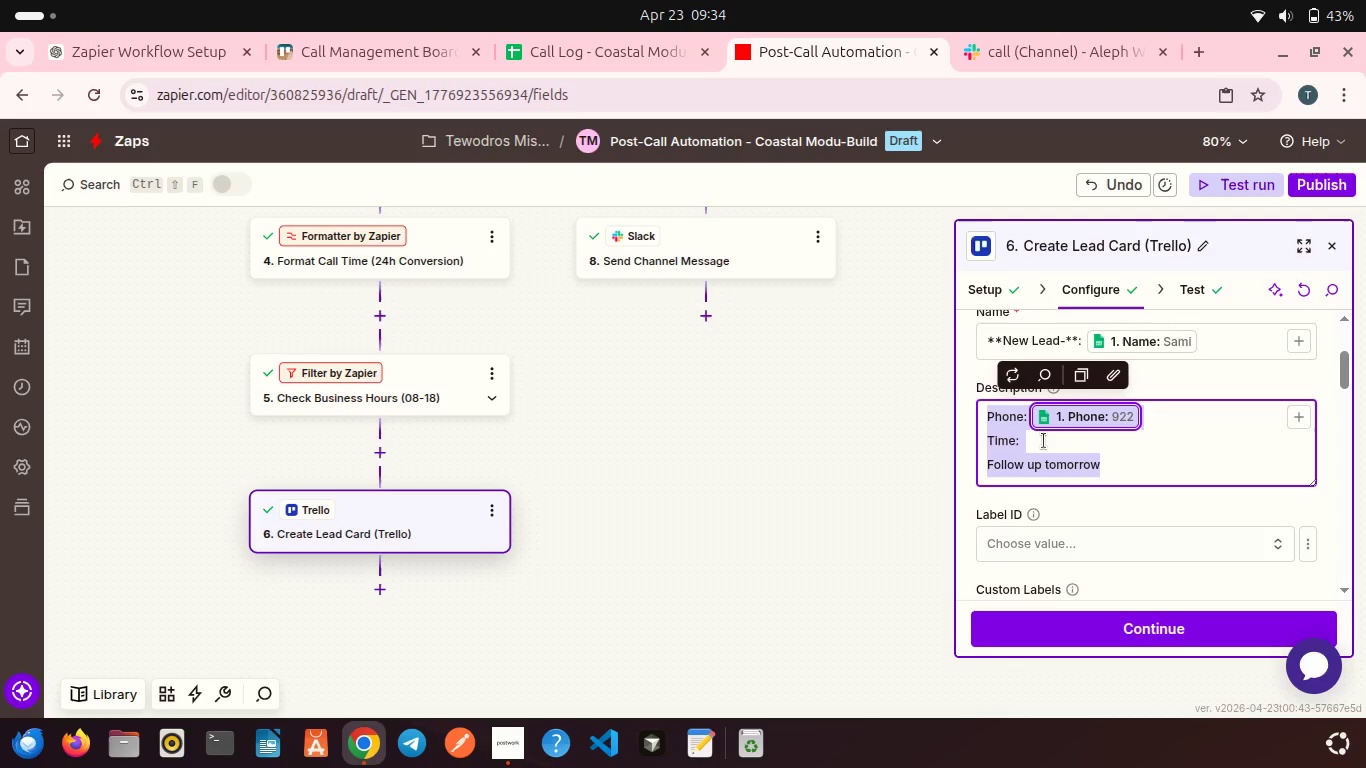 
left_click([1044, 441])
 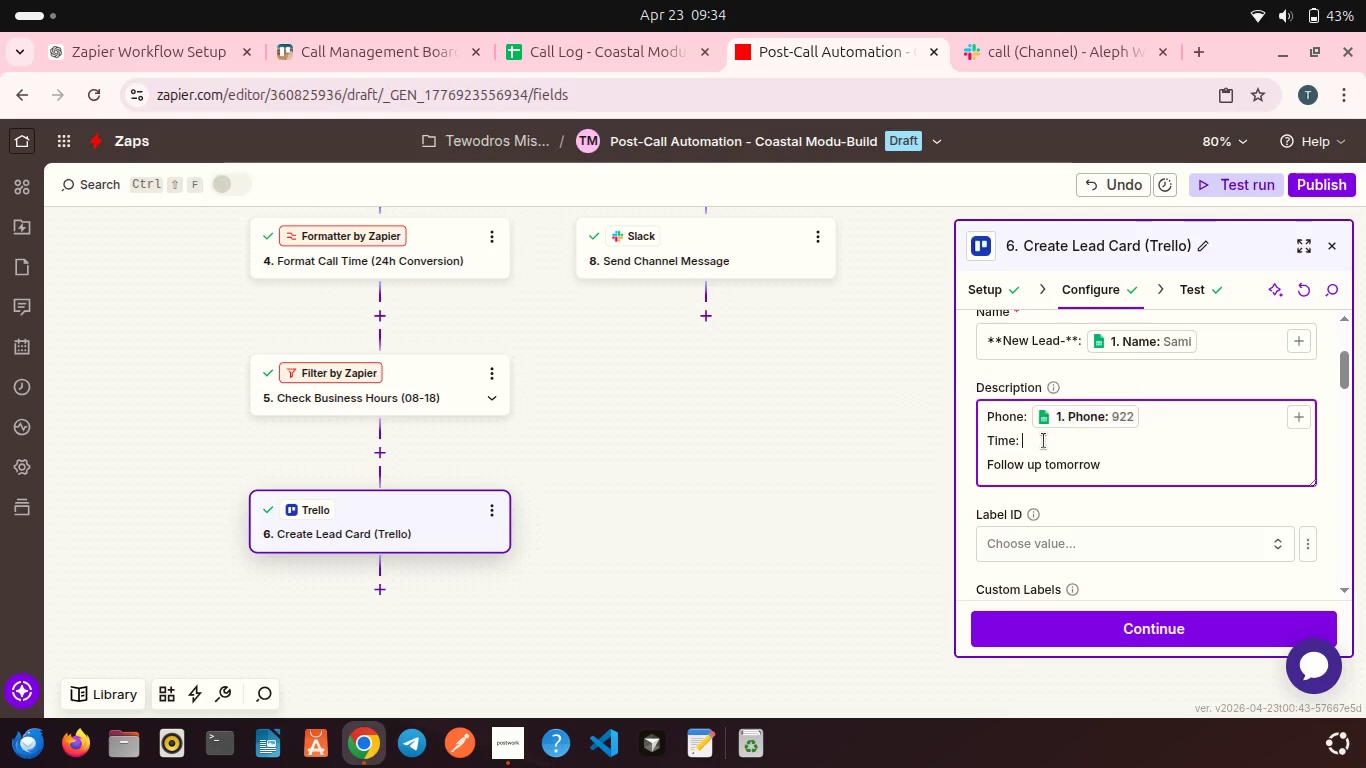 
key(Backspace)
 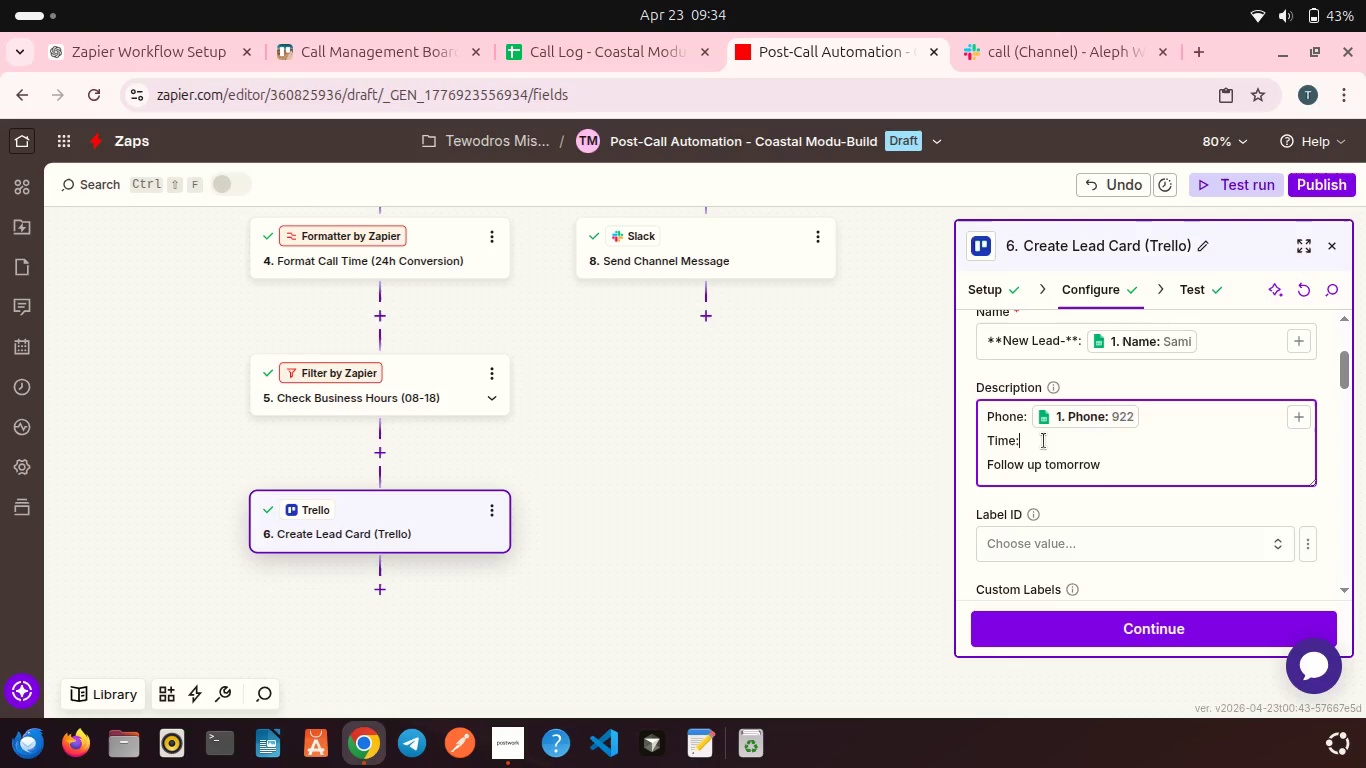 
key(Backspace)
 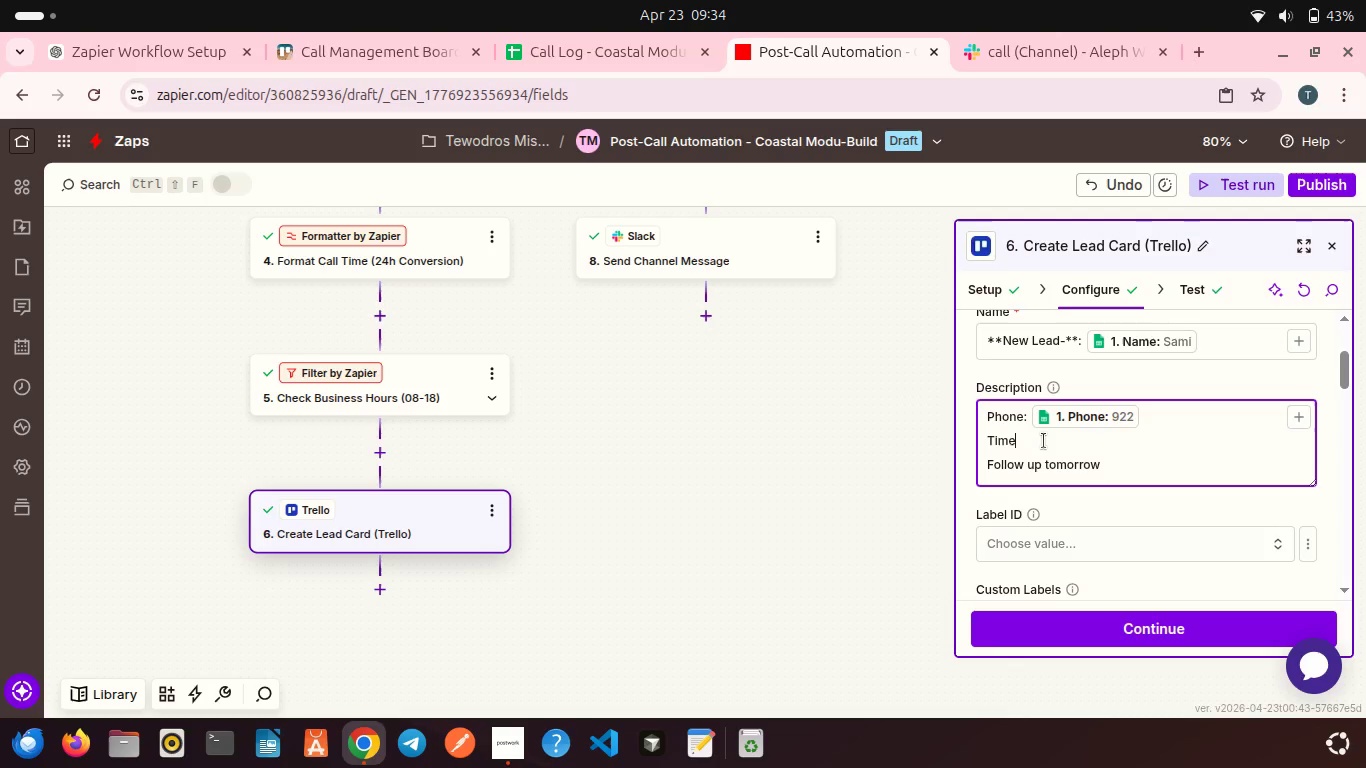 
key(Backspace)
 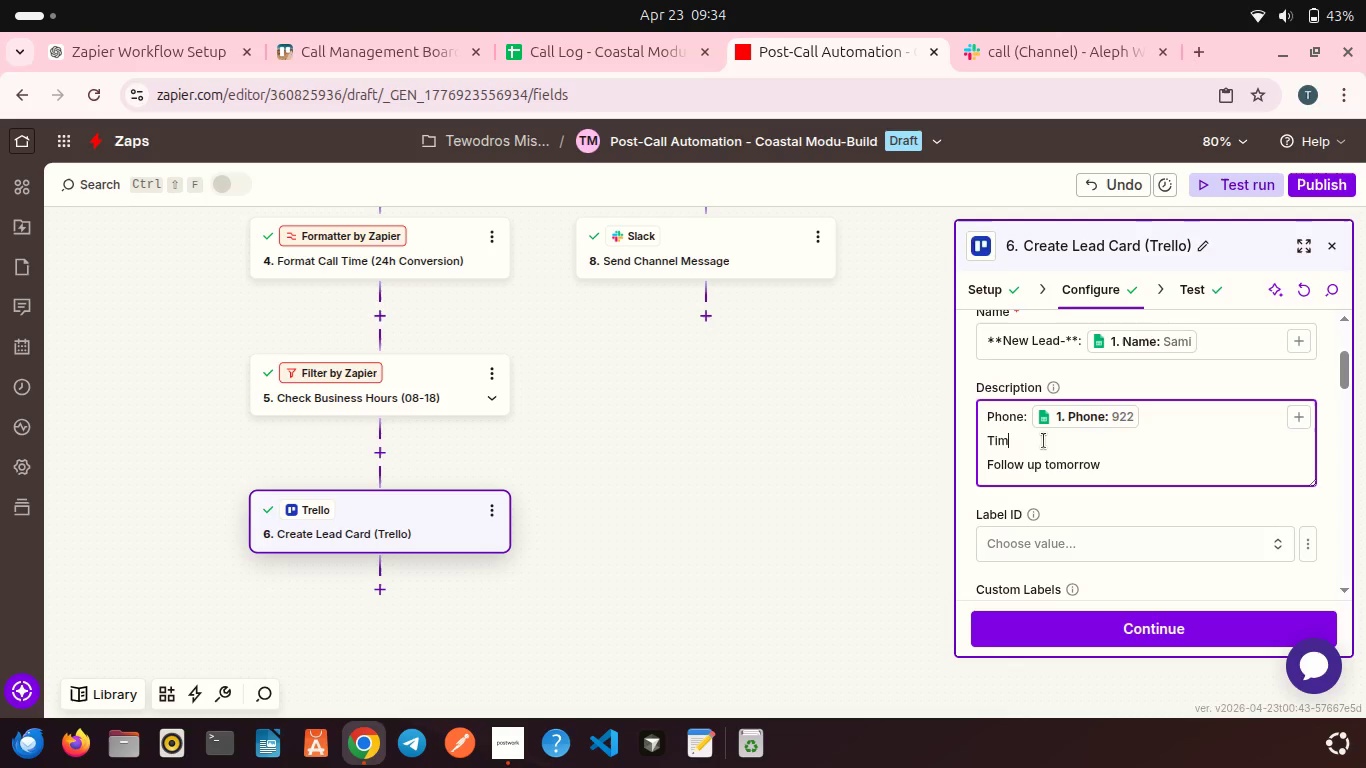 
key(Backspace)
 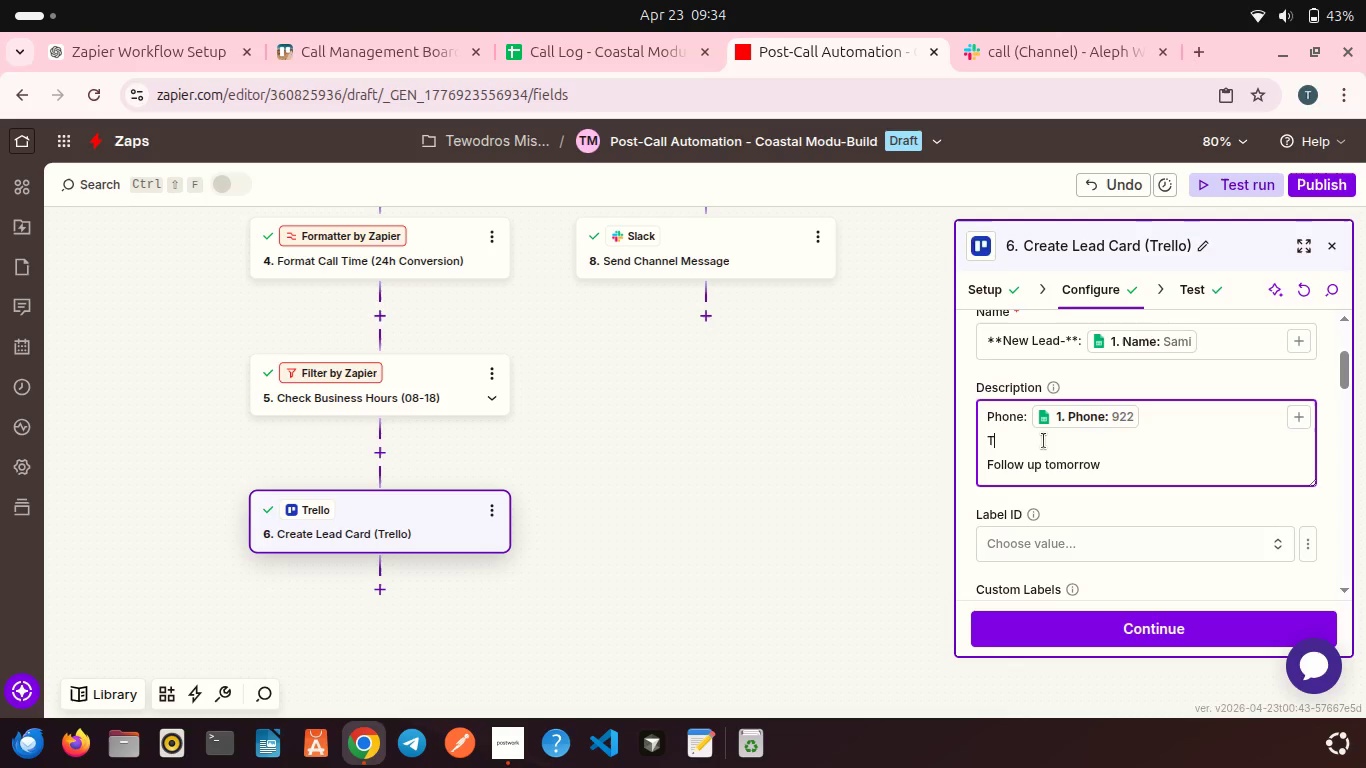 
key(Backspace)
 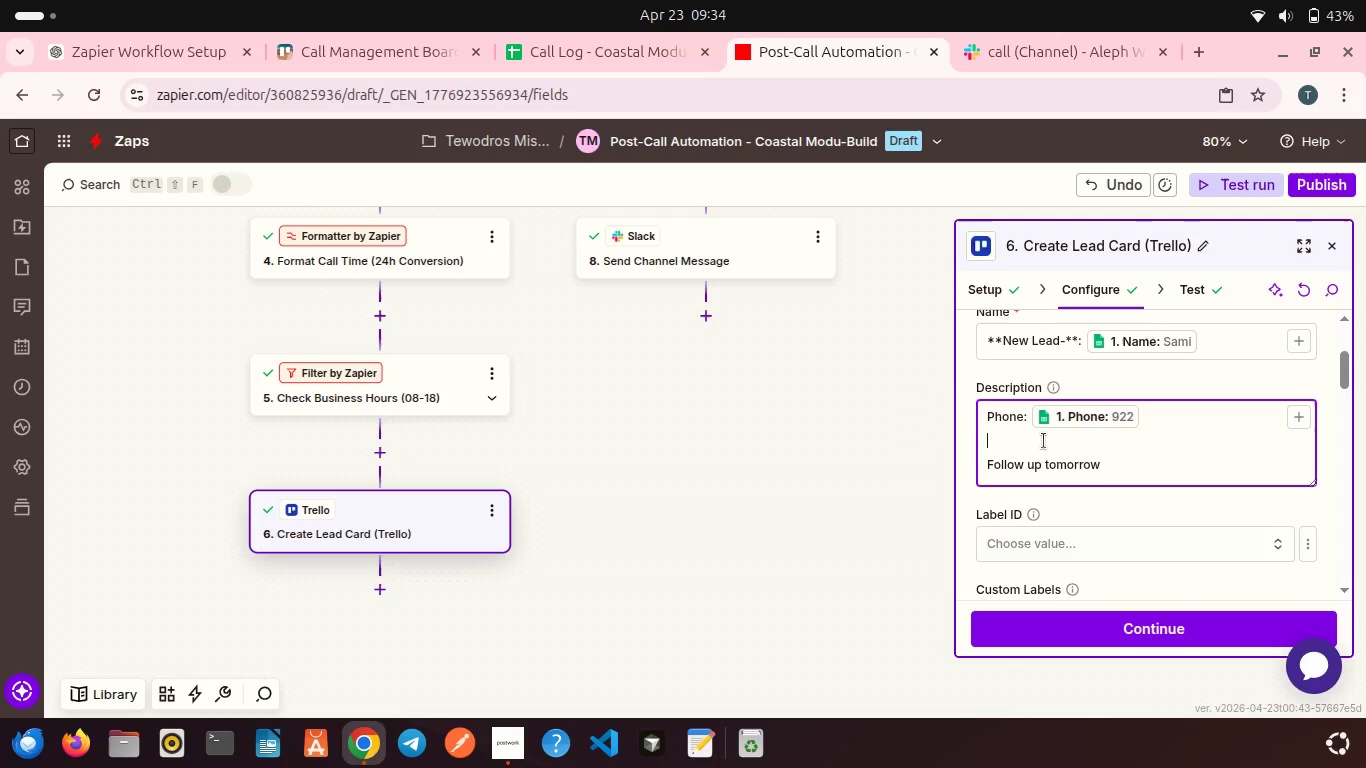 
key(Backspace)
 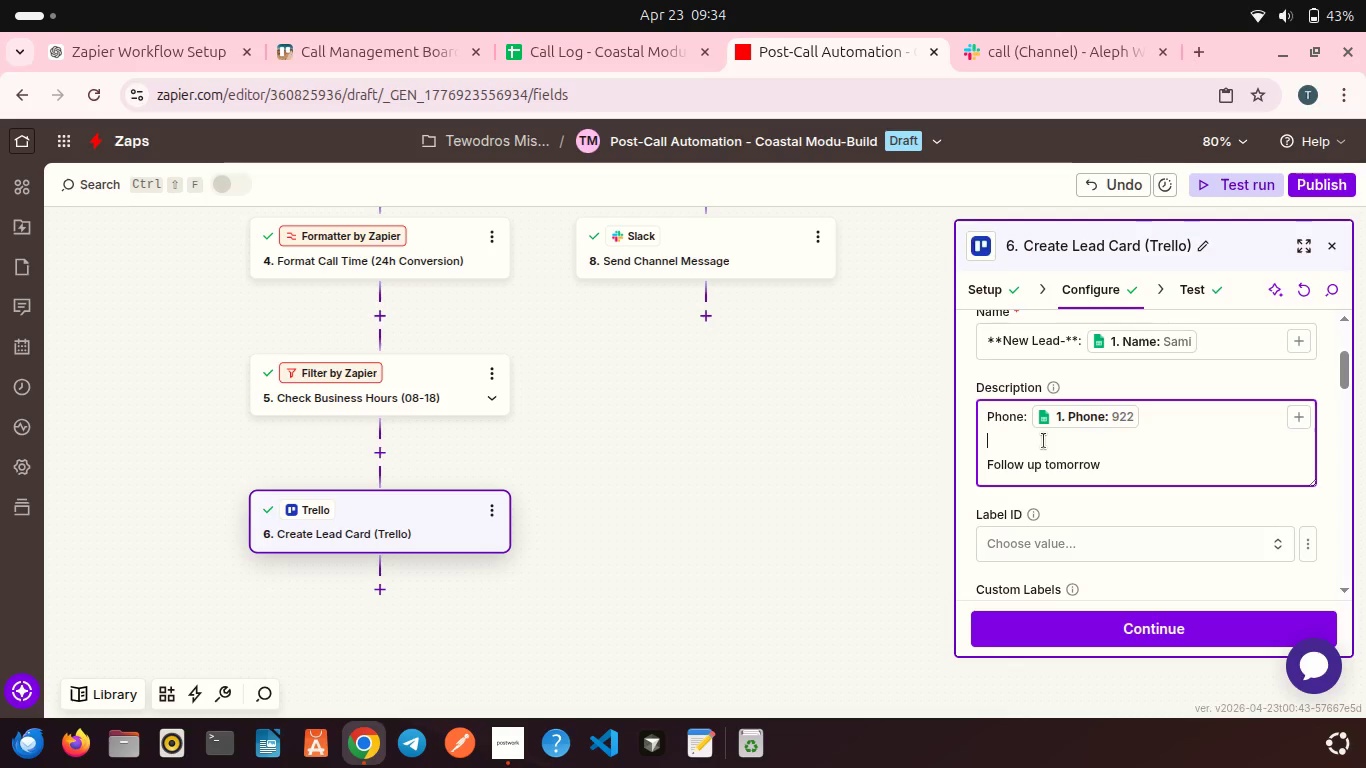 
key(Backspace)
 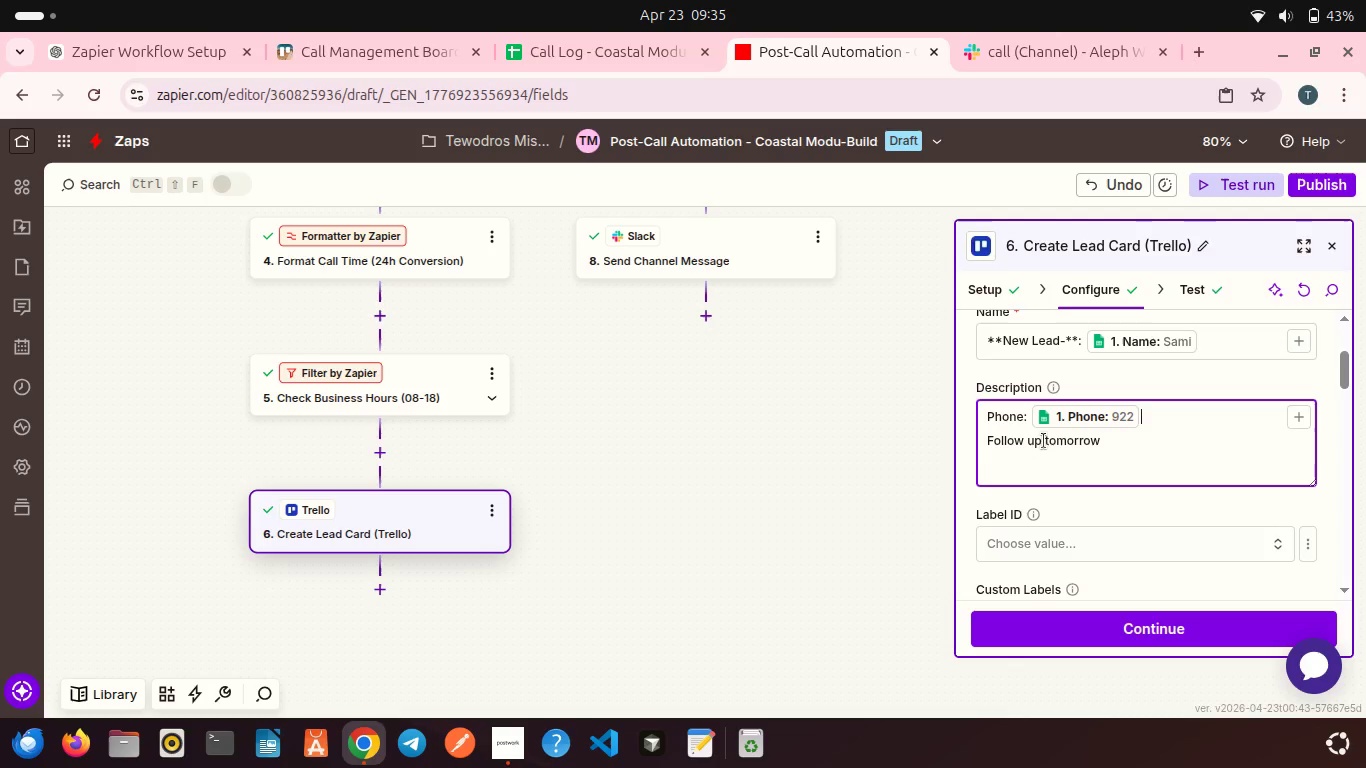 
wait(6.37)
 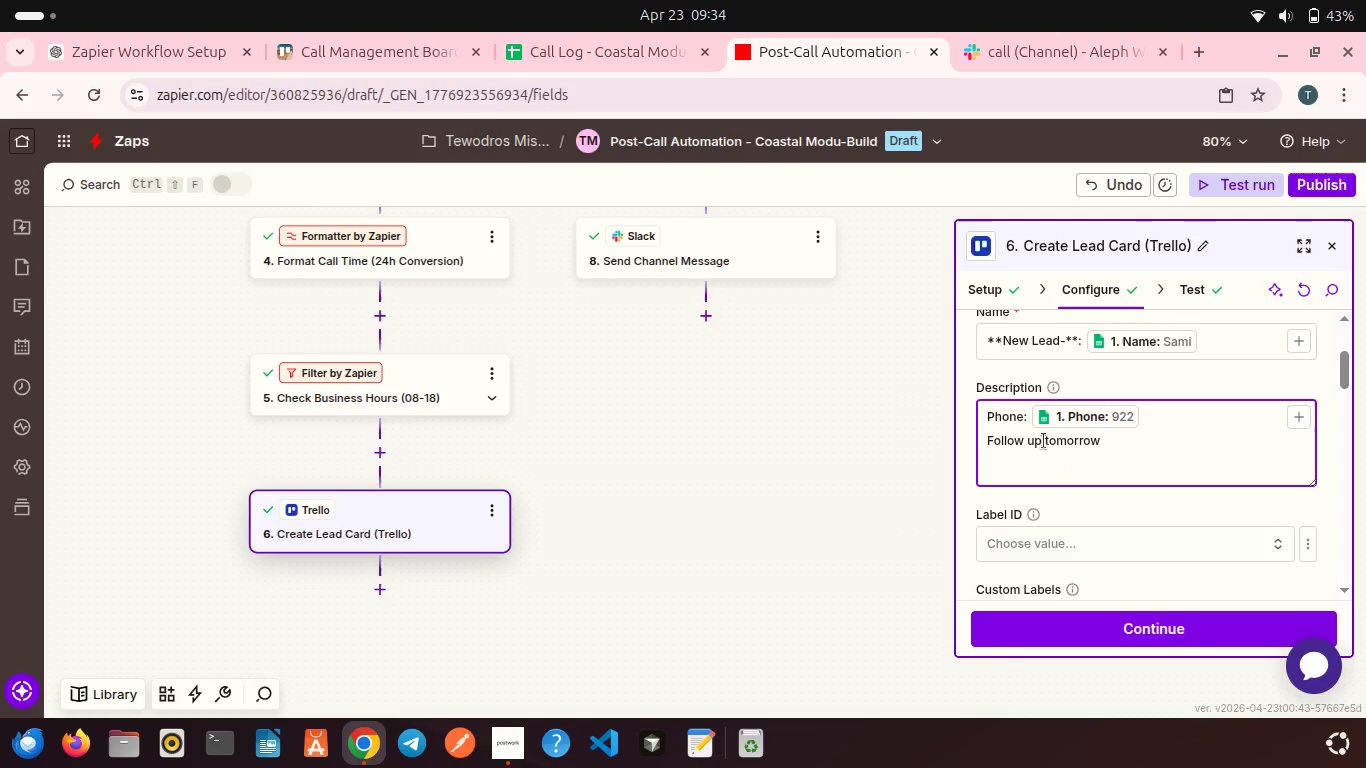 
left_click_drag(start_coordinate=[843, 494], to_coordinate=[642, 406])
 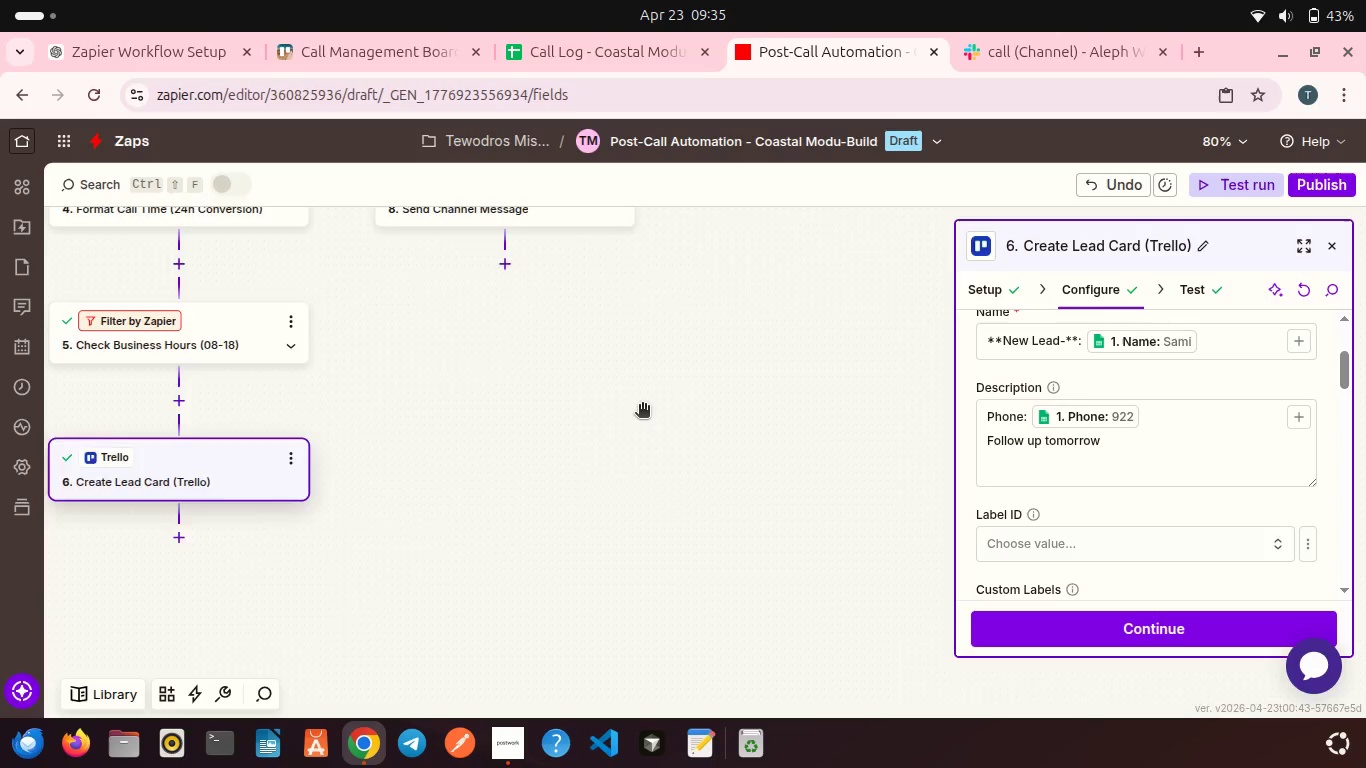 
scroll: coordinate [642, 406], scroll_direction: up, amount: 12.0
 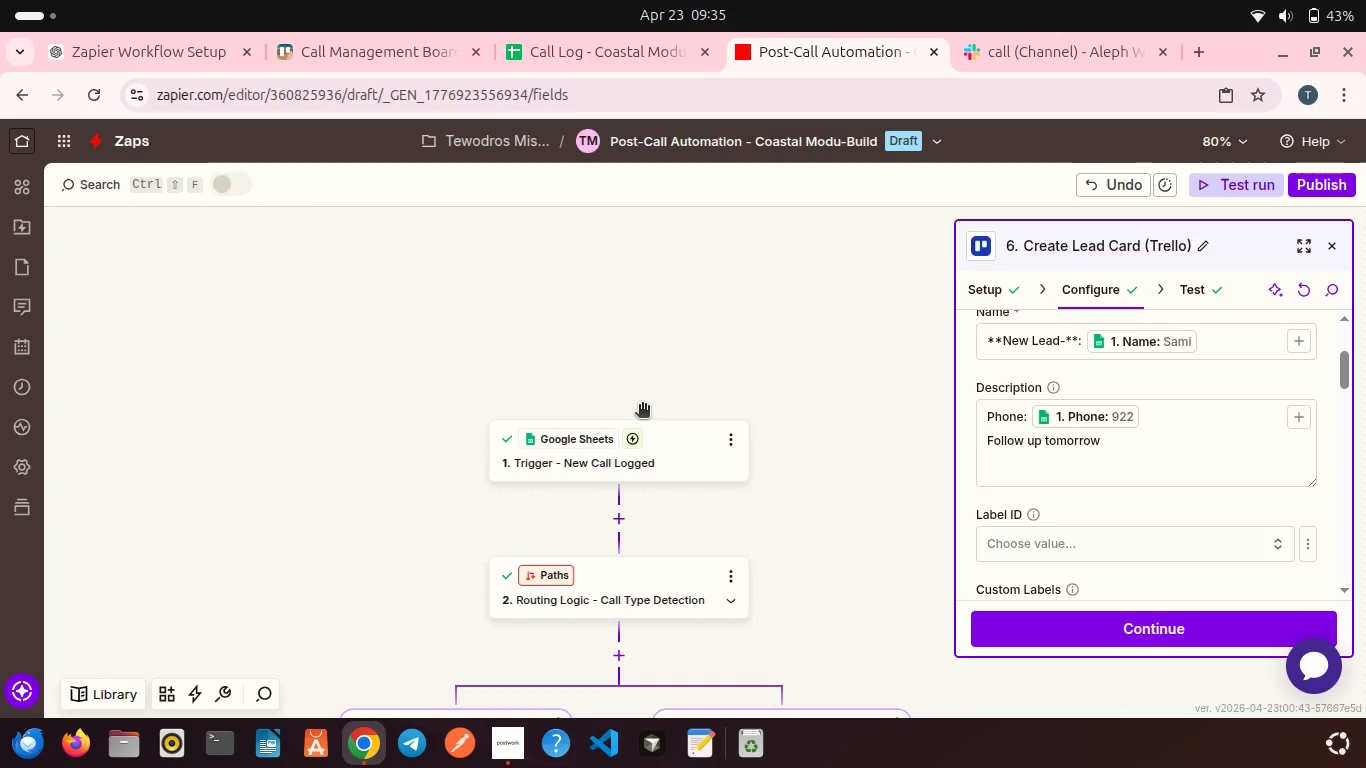 
wait(25.98)
 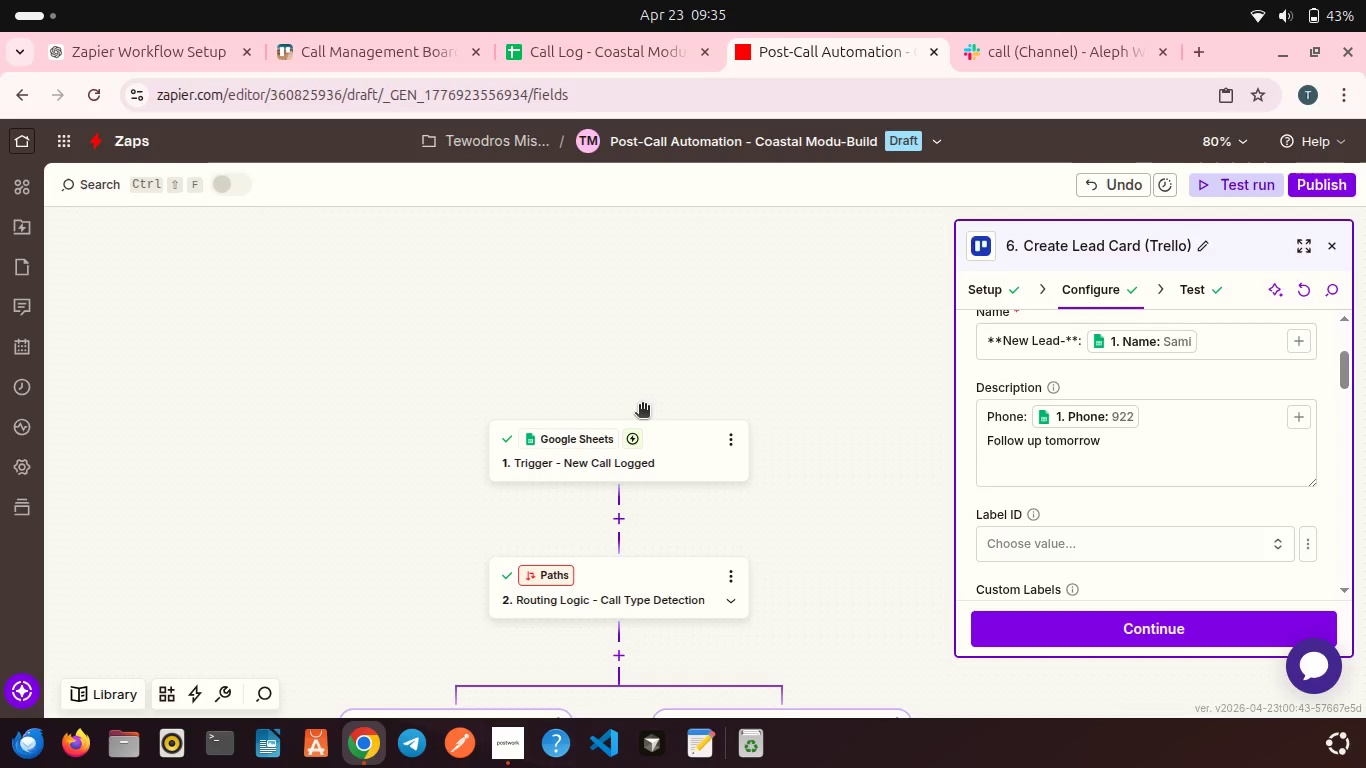 
scroll: coordinate [566, 381], scroll_direction: down, amount: 2.0
 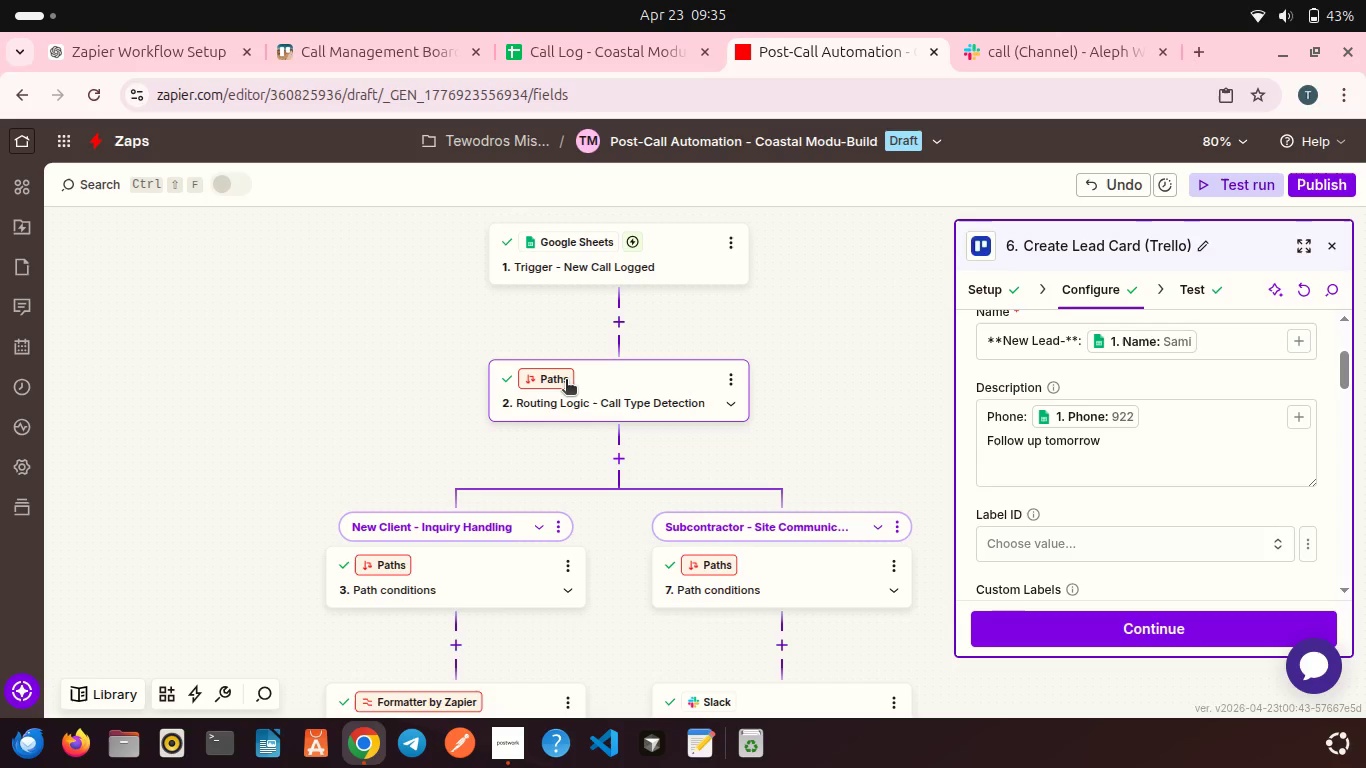 
wait(14.78)
 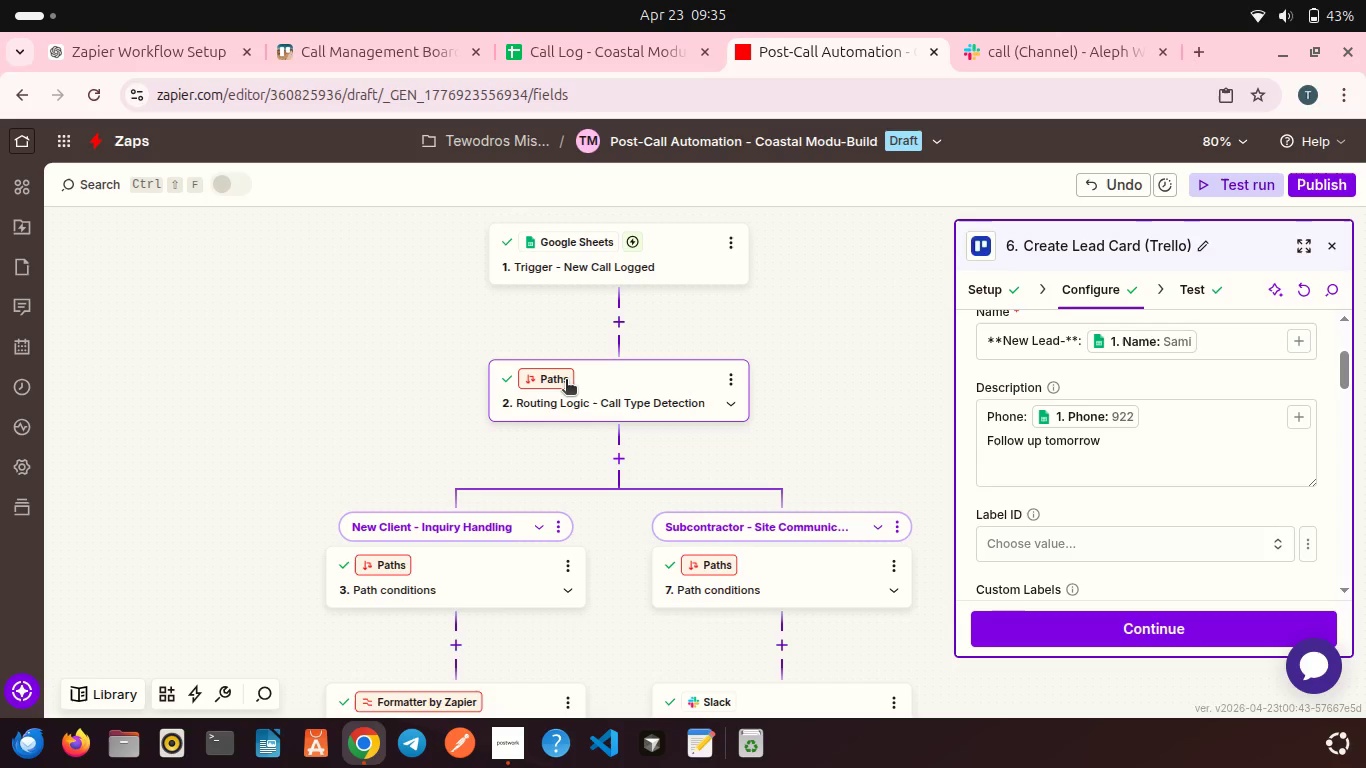 
scroll: coordinate [566, 381], scroll_direction: down, amount: 3.0
 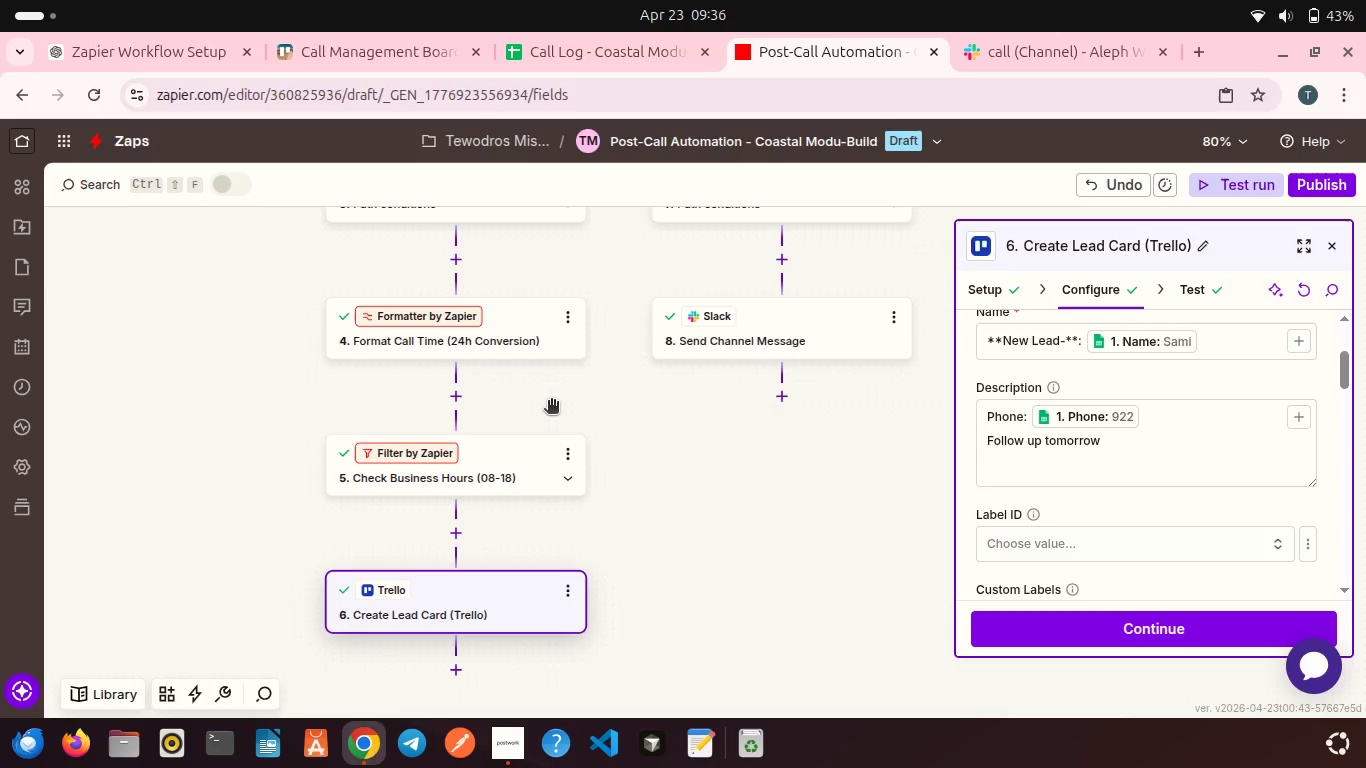 
wait(12.2)
 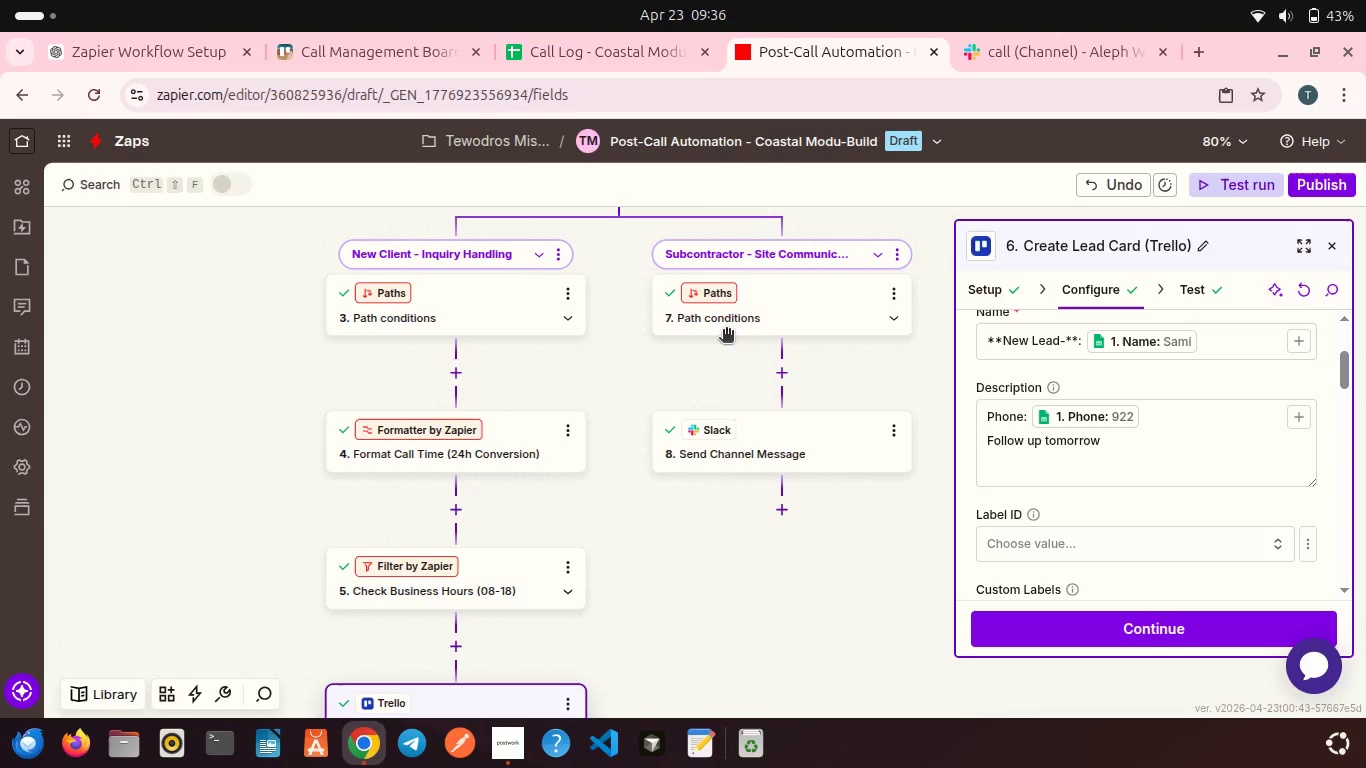 
left_click([773, 317])
 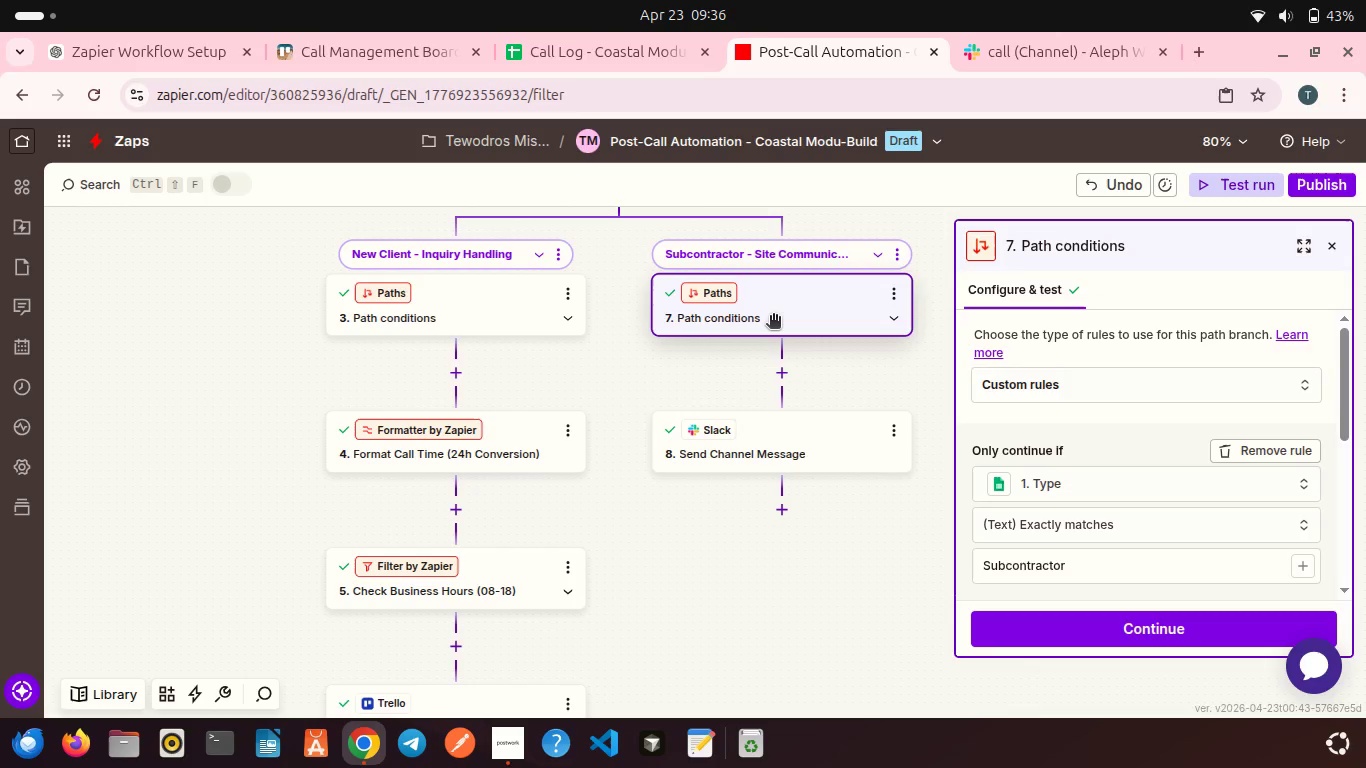 
scroll: coordinate [726, 331], scroll_direction: up, amount: 1.0
 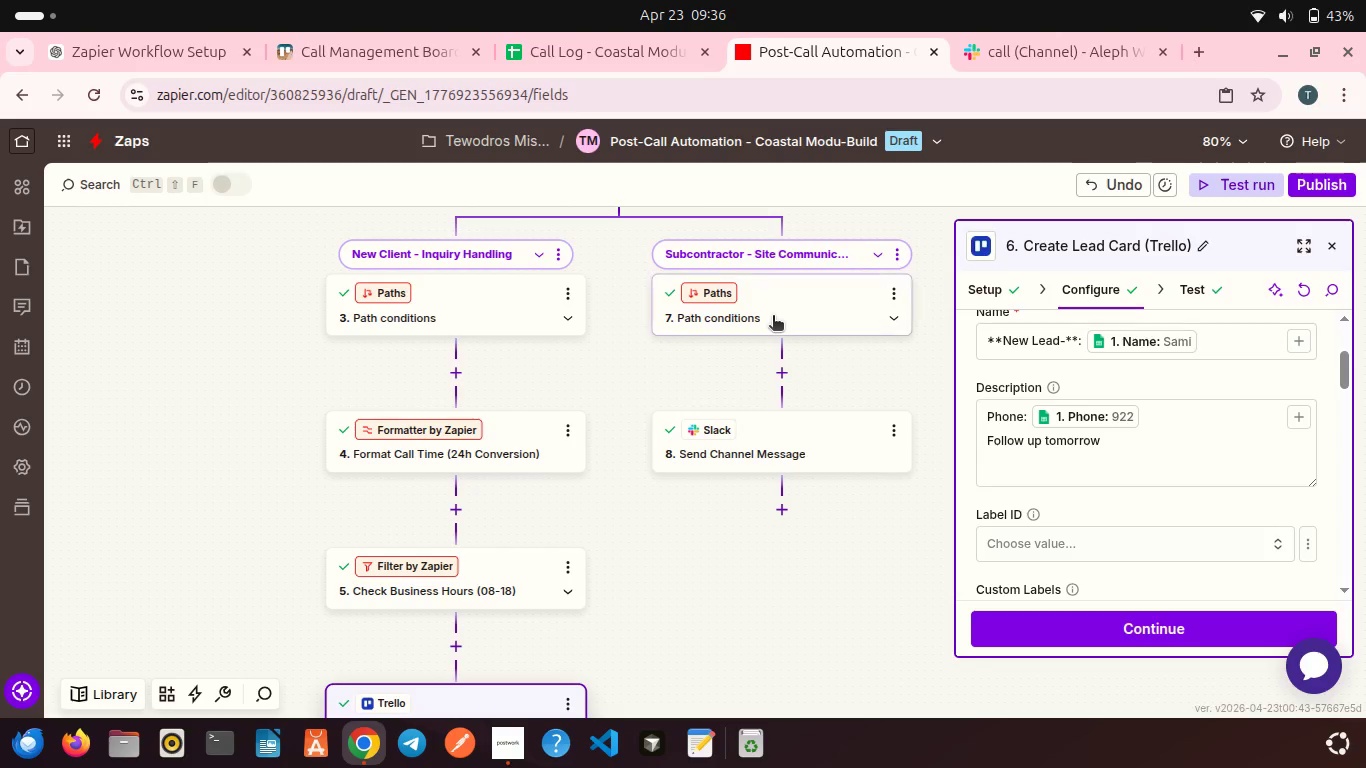 
wait(8.37)
 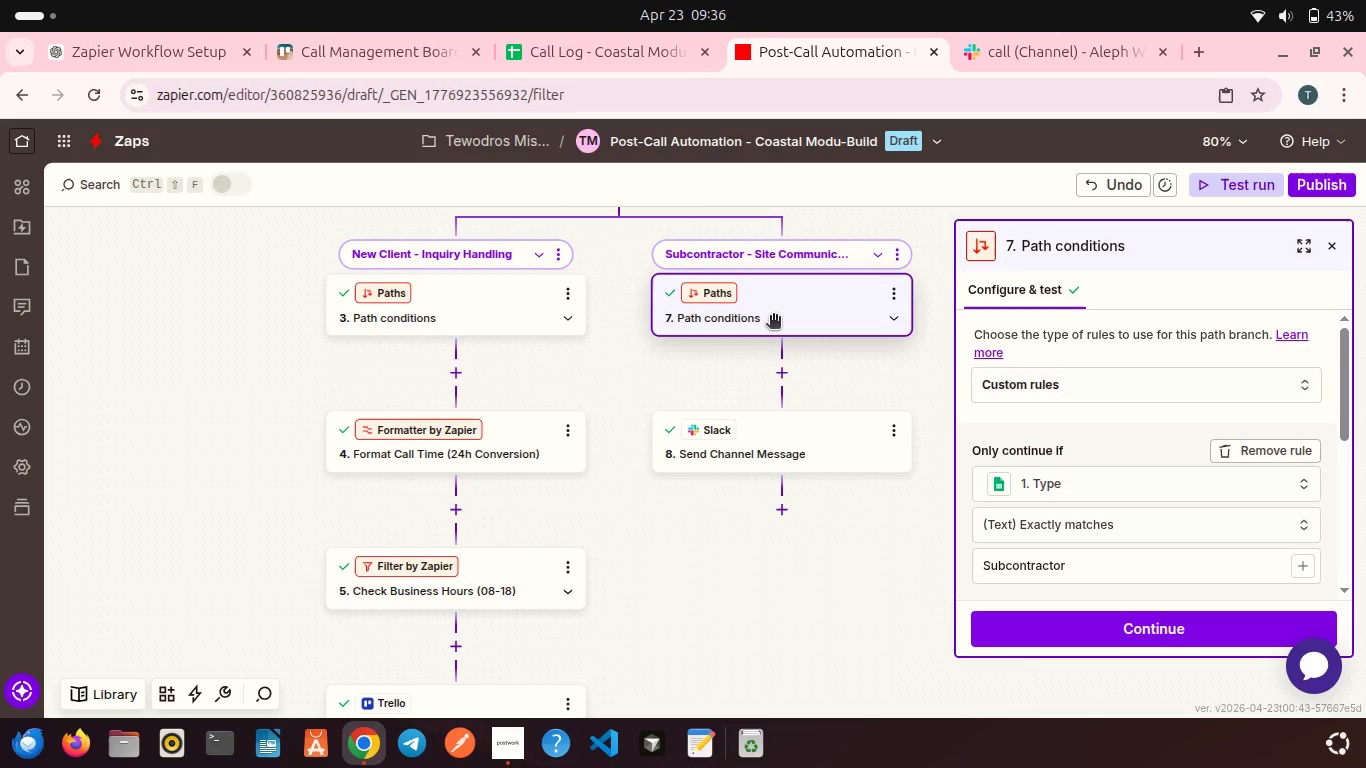 
scroll: coordinate [1033, 397], scroll_direction: down, amount: 2.0
 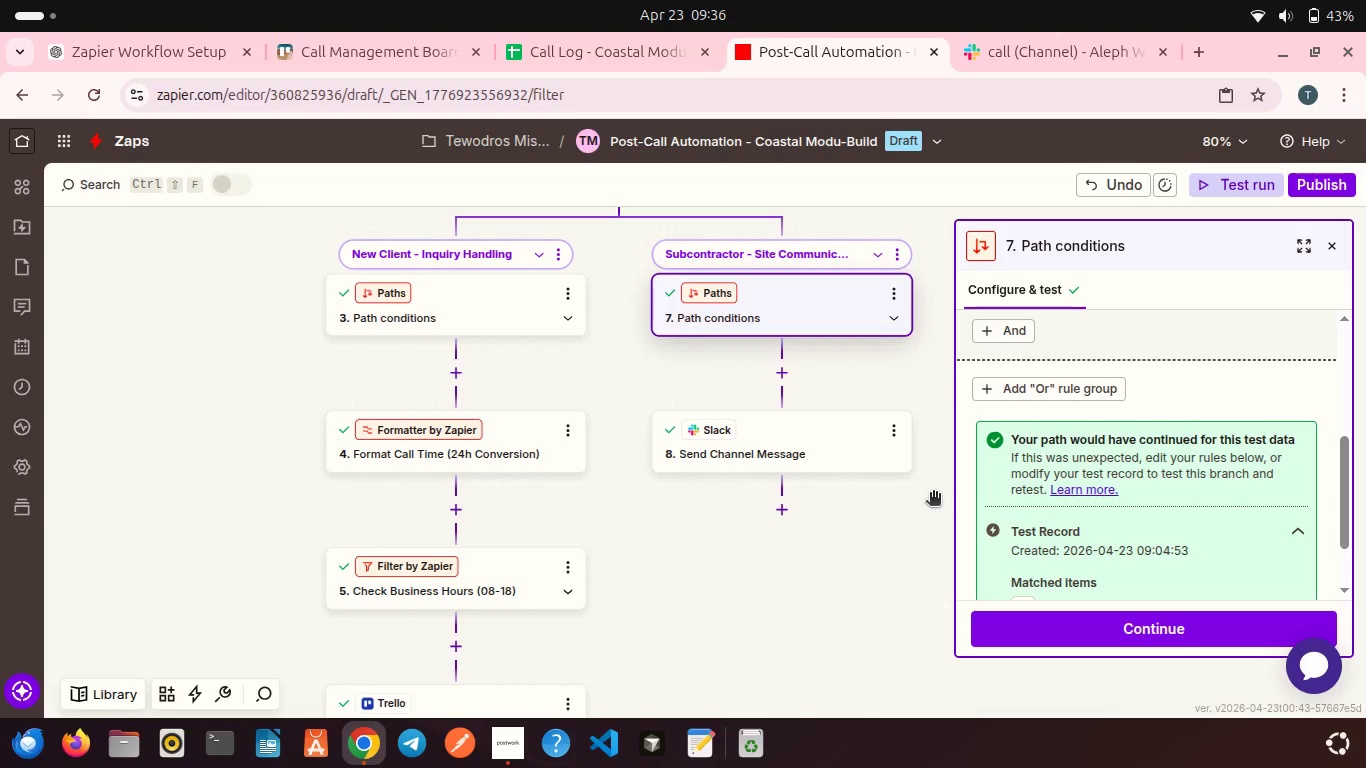 
left_click([766, 383])
 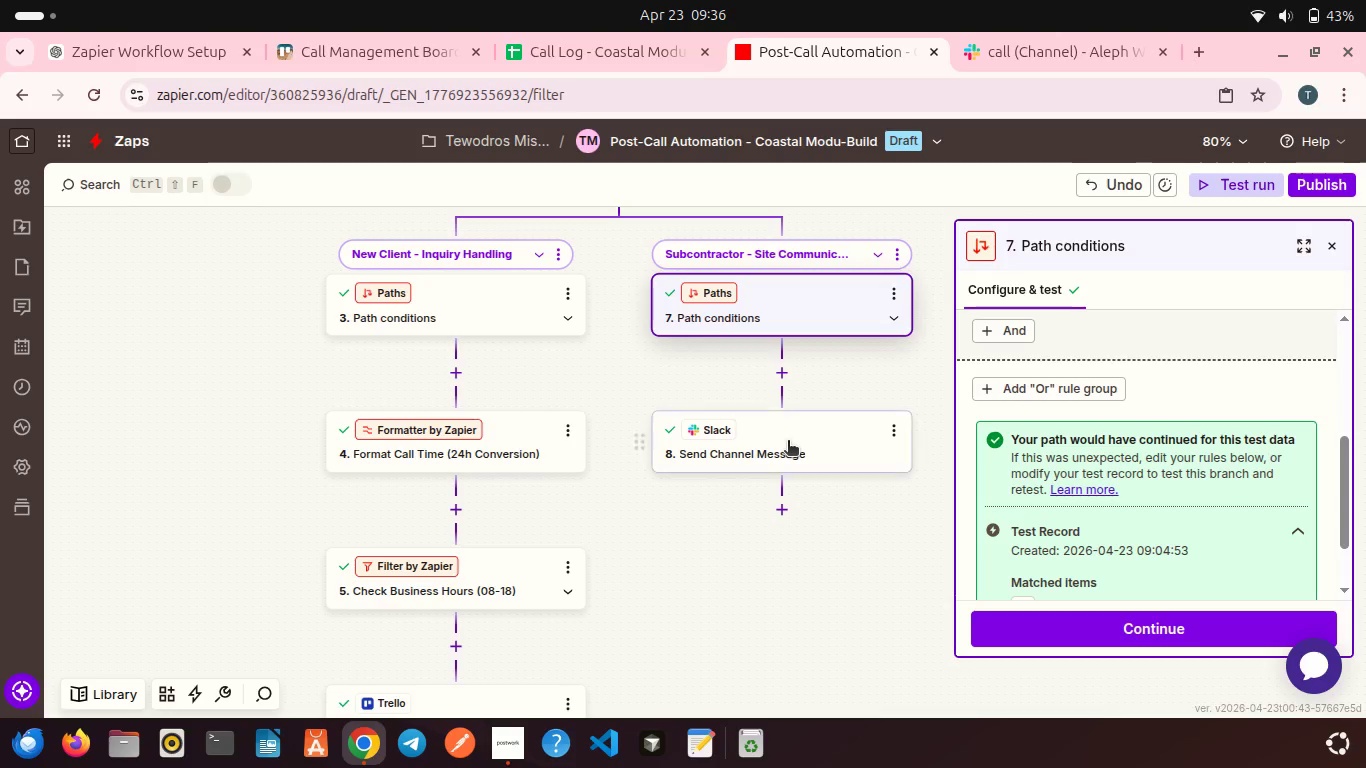 
left_click([788, 442])
 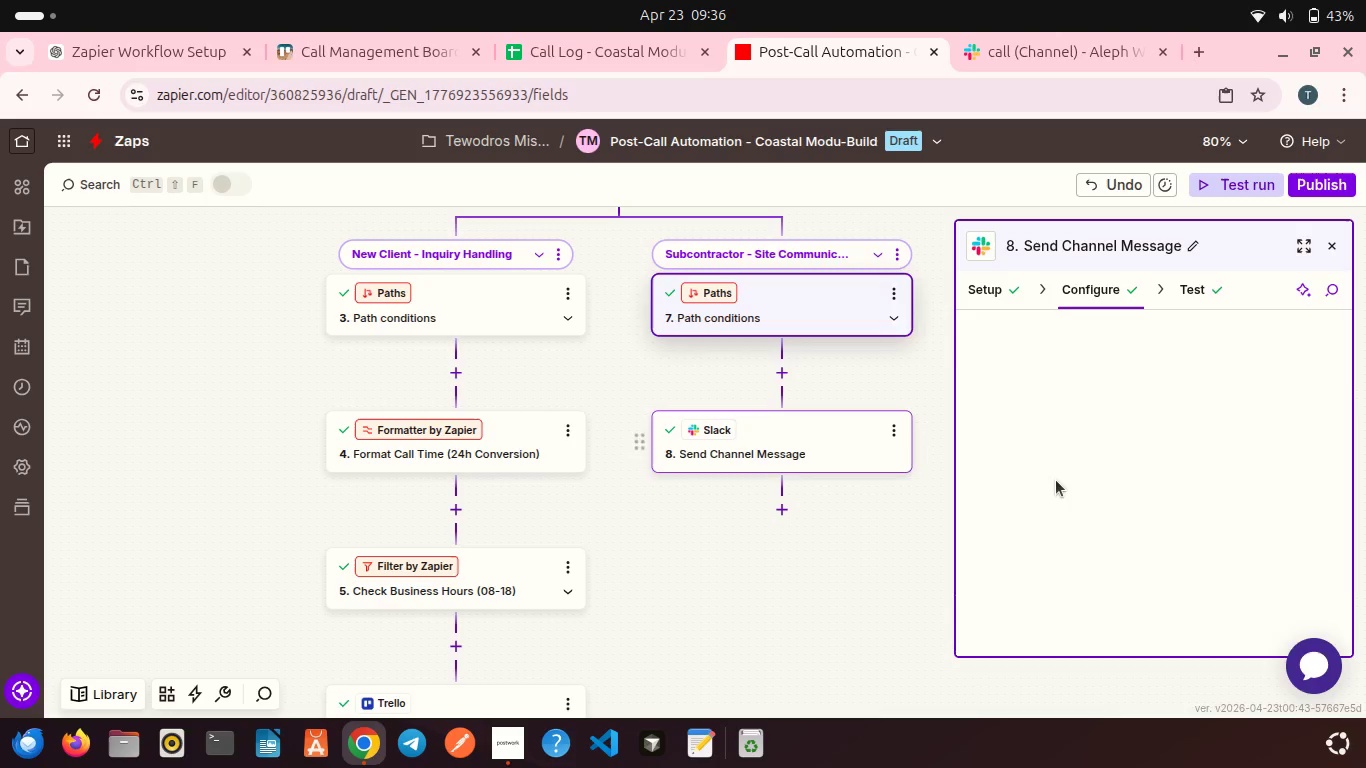 
scroll: coordinate [1056, 480], scroll_direction: down, amount: 2.0
 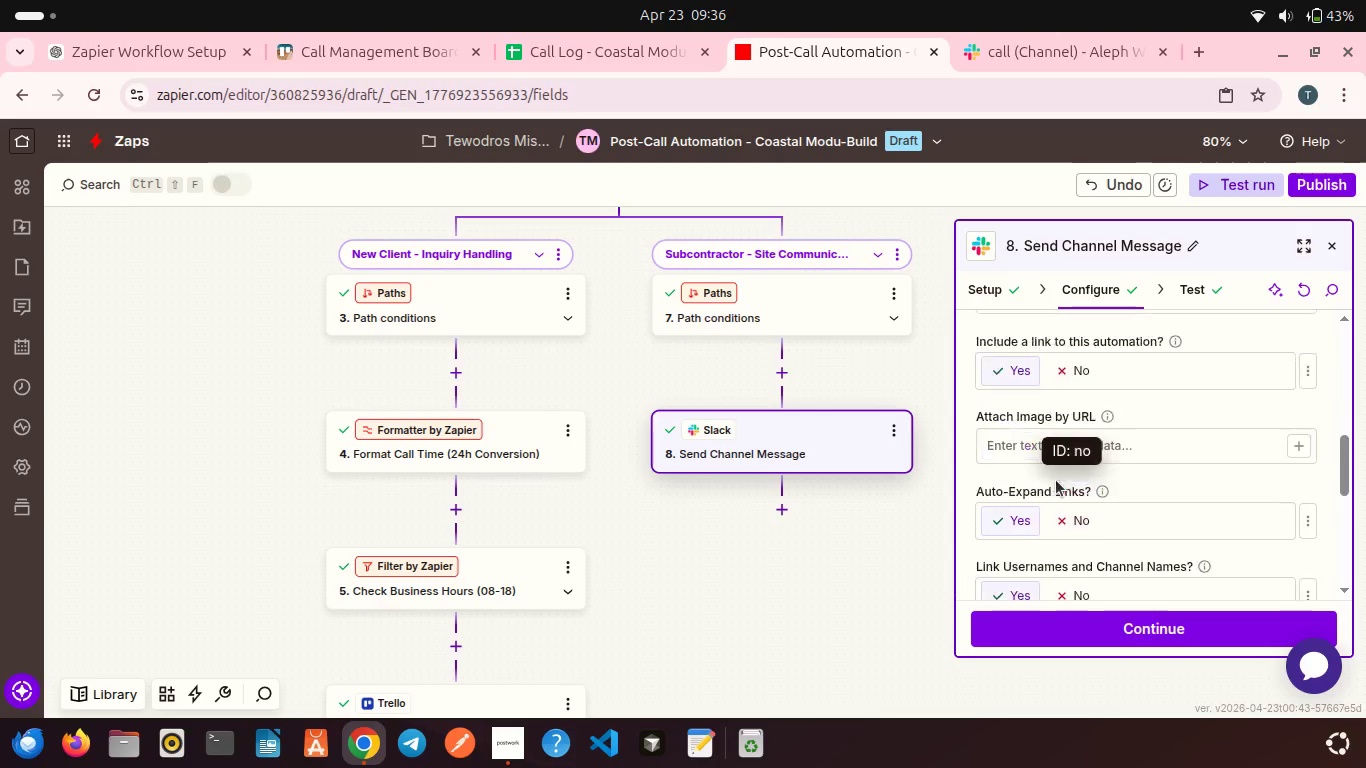 
scroll: coordinate [1056, 480], scroll_direction: up, amount: 6.0
 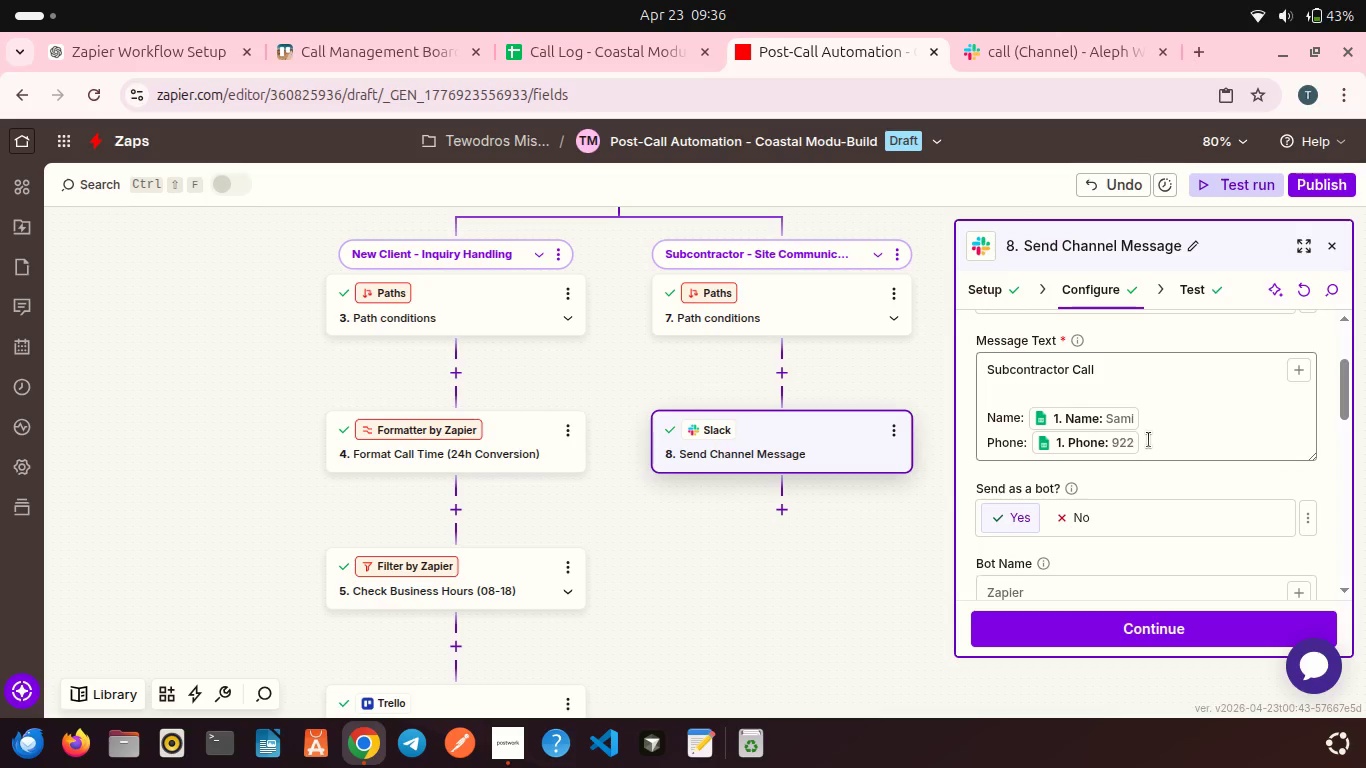 
wait(8.0)
 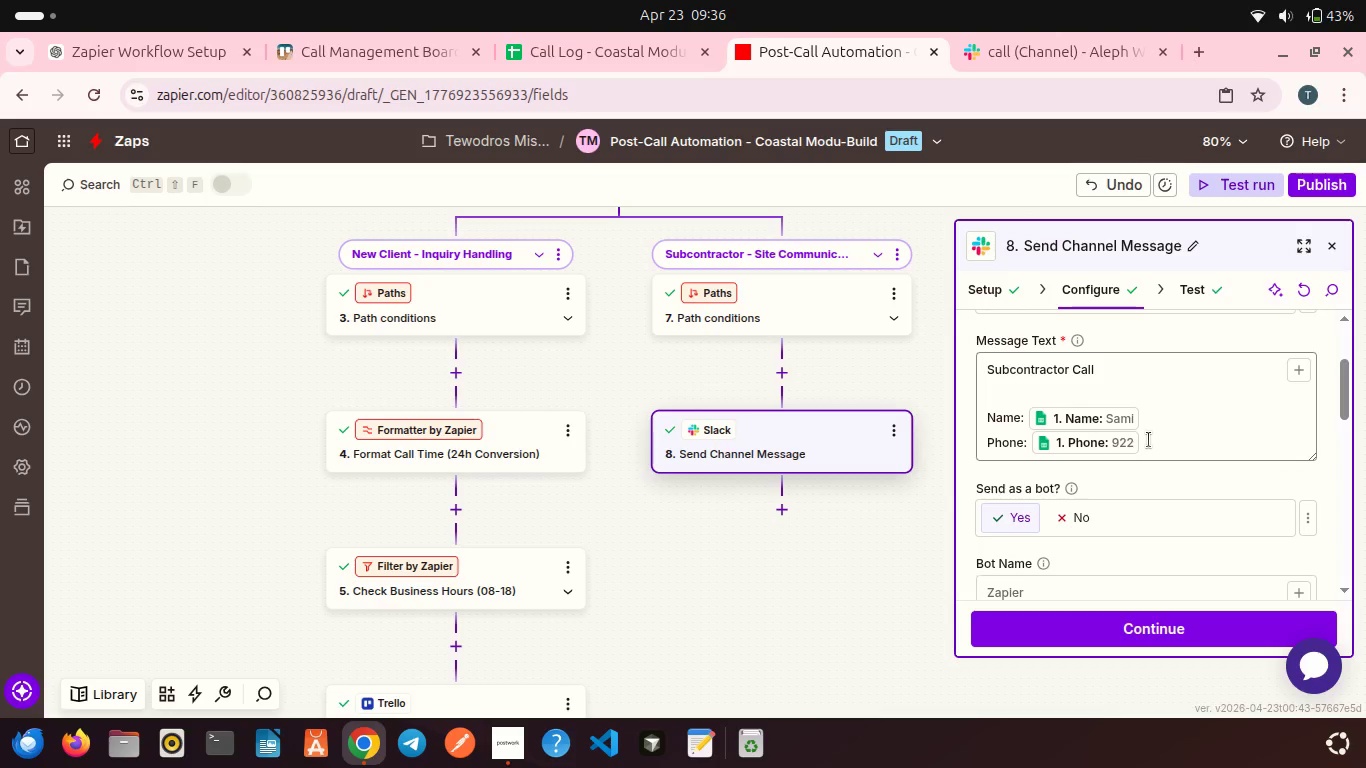 
left_click([1144, 442])
 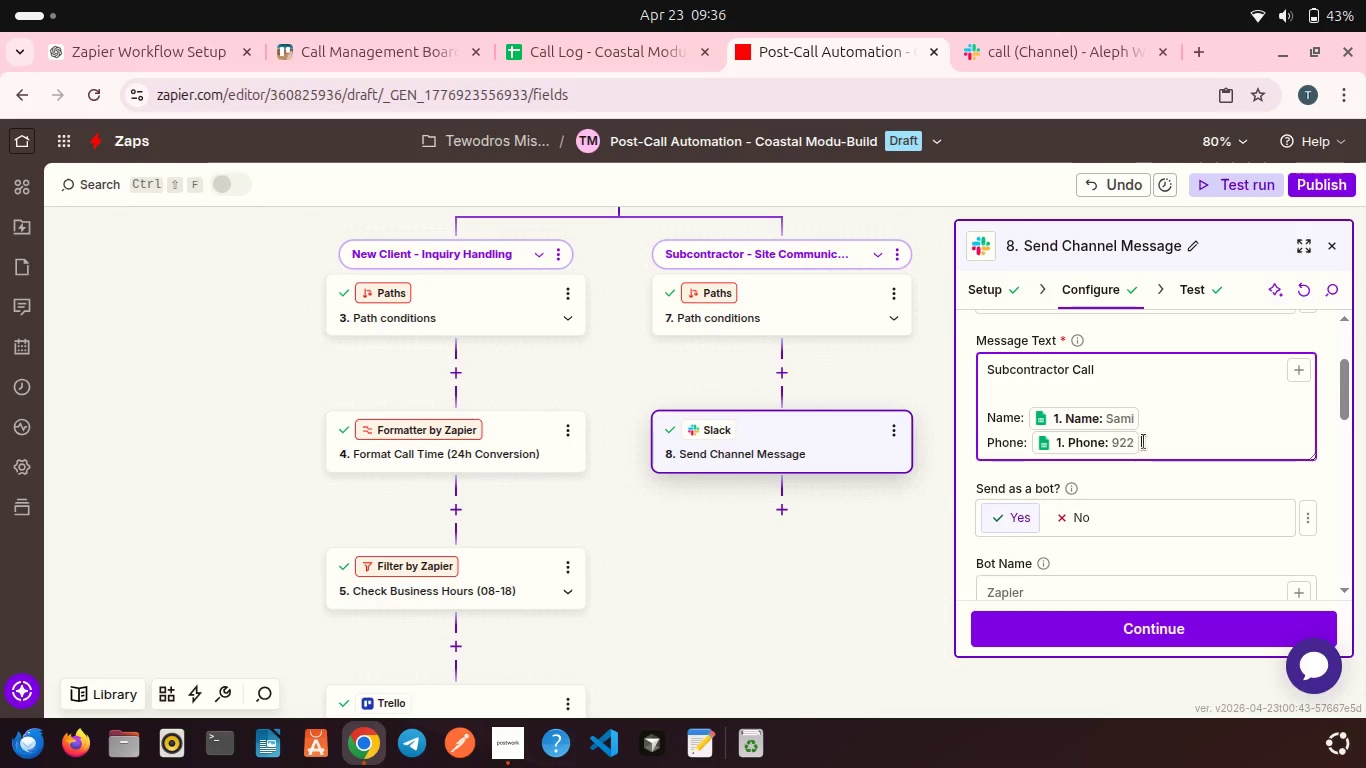 
key(Enter)
 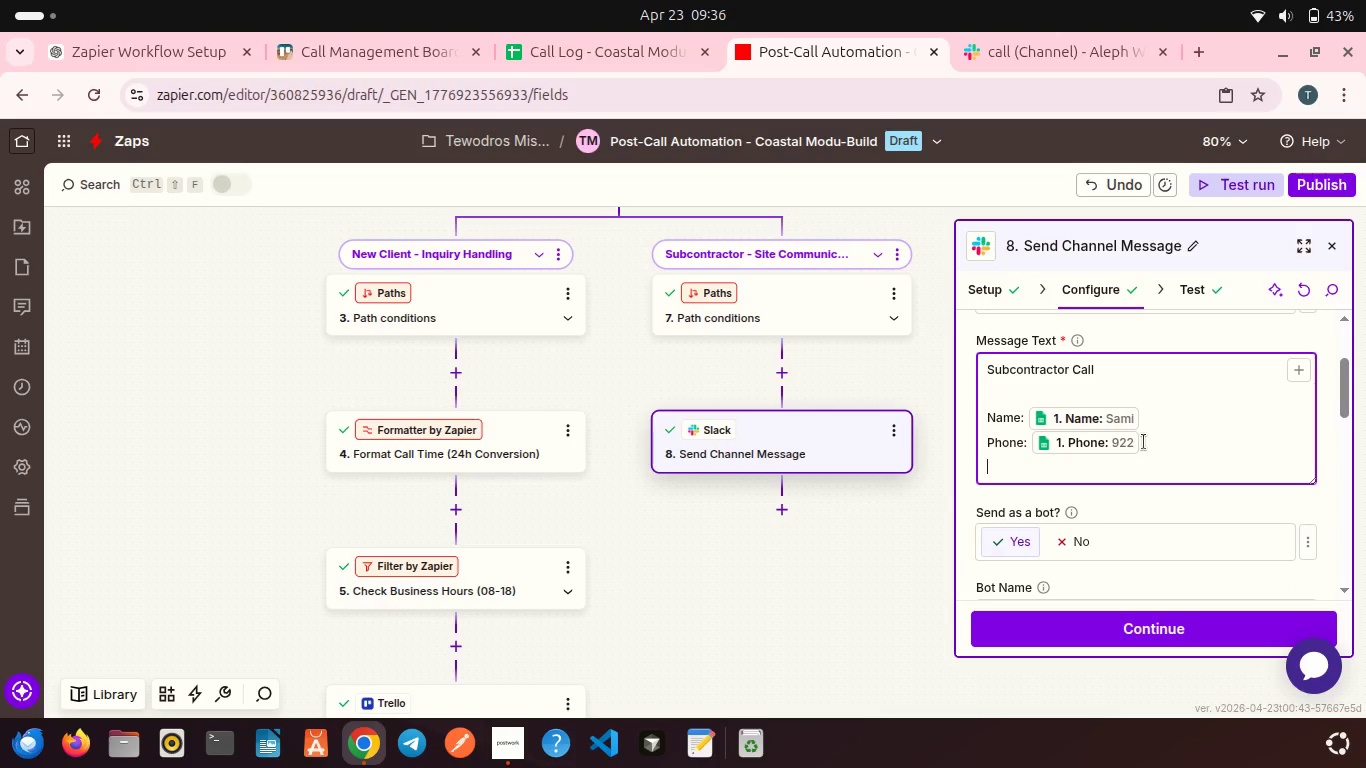 
type(Time: )
 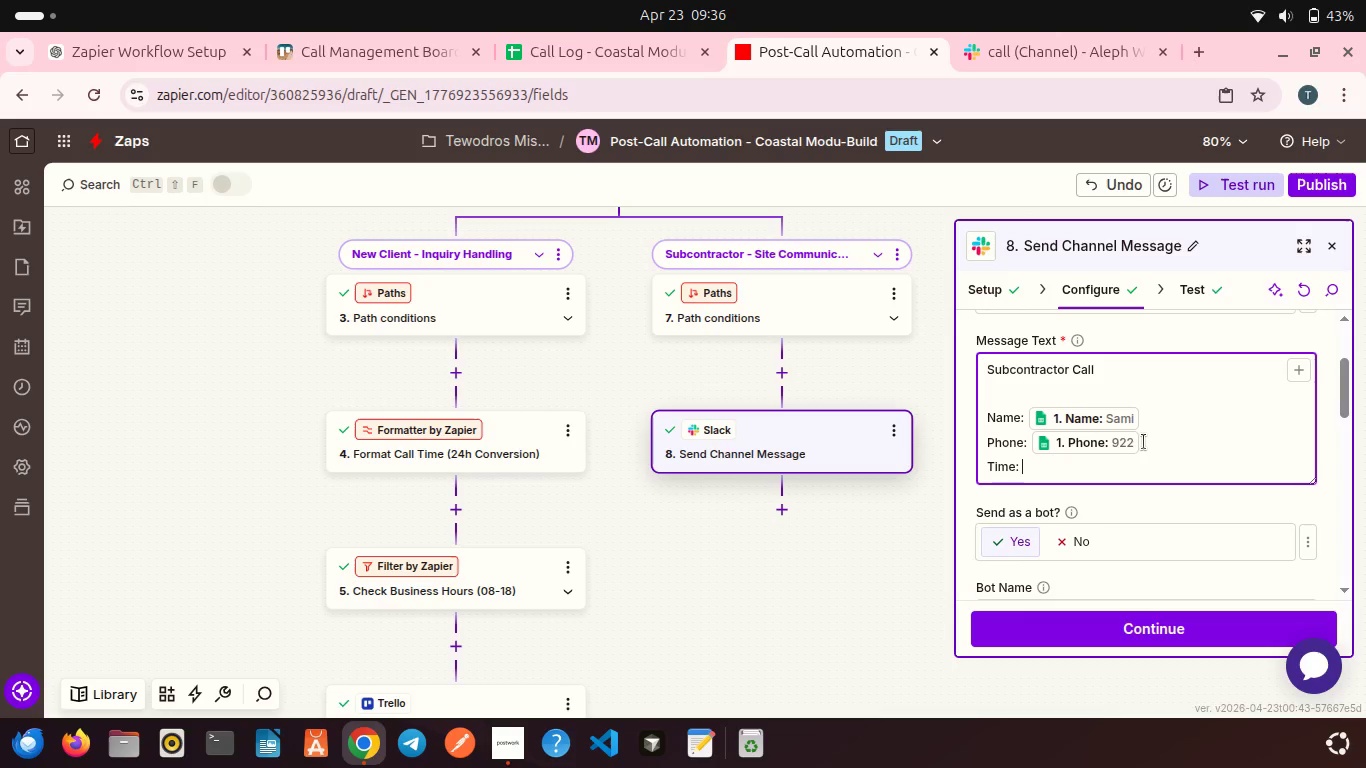 
left_click([1300, 370])
 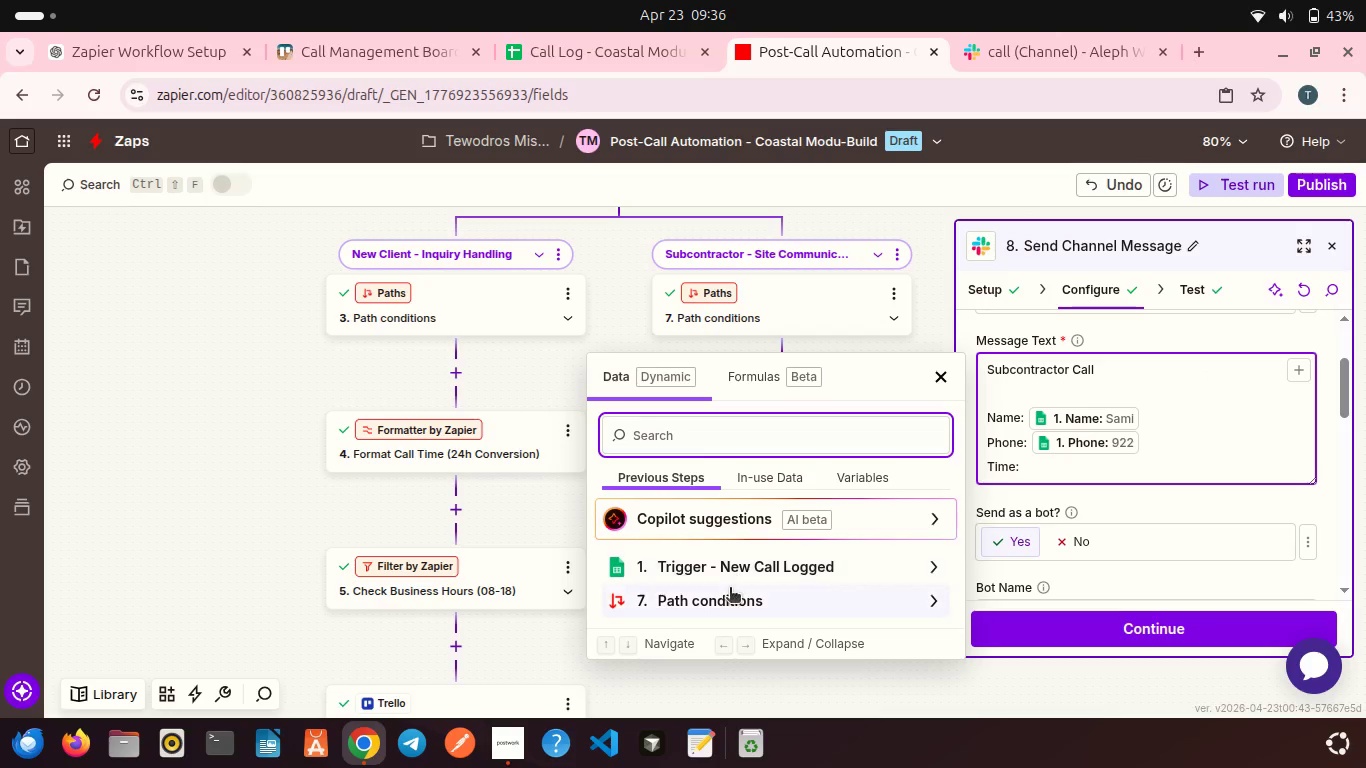 
left_click([730, 589])
 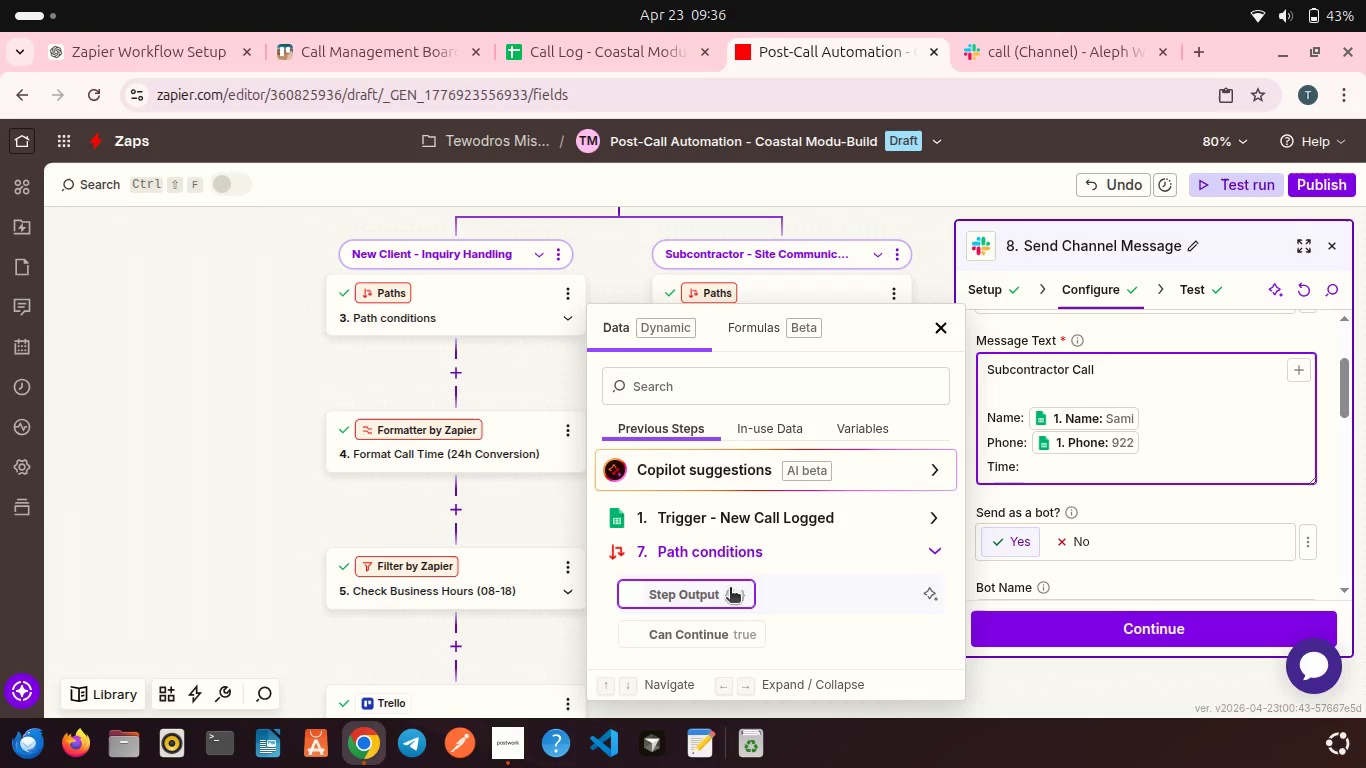 
scroll: coordinate [730, 589], scroll_direction: down, amount: 8.0
 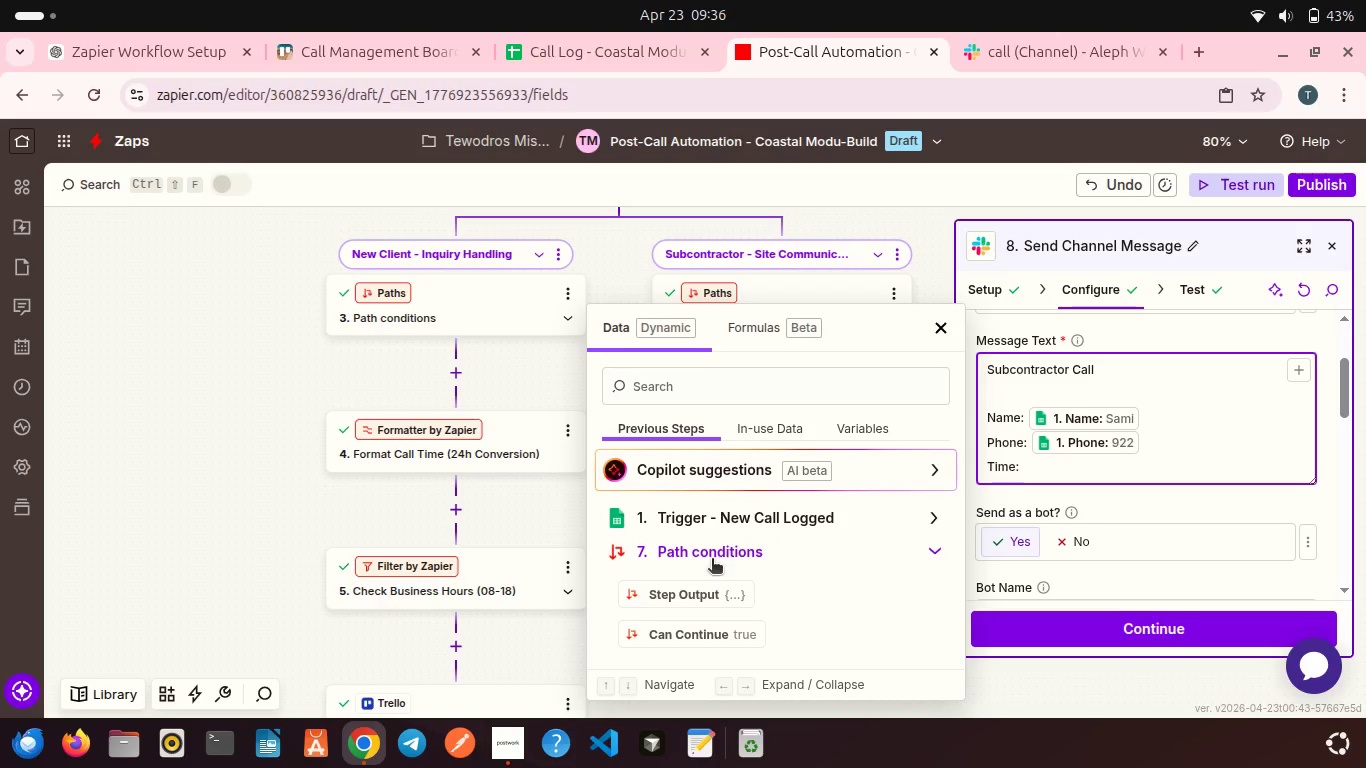 
left_click([712, 560])
 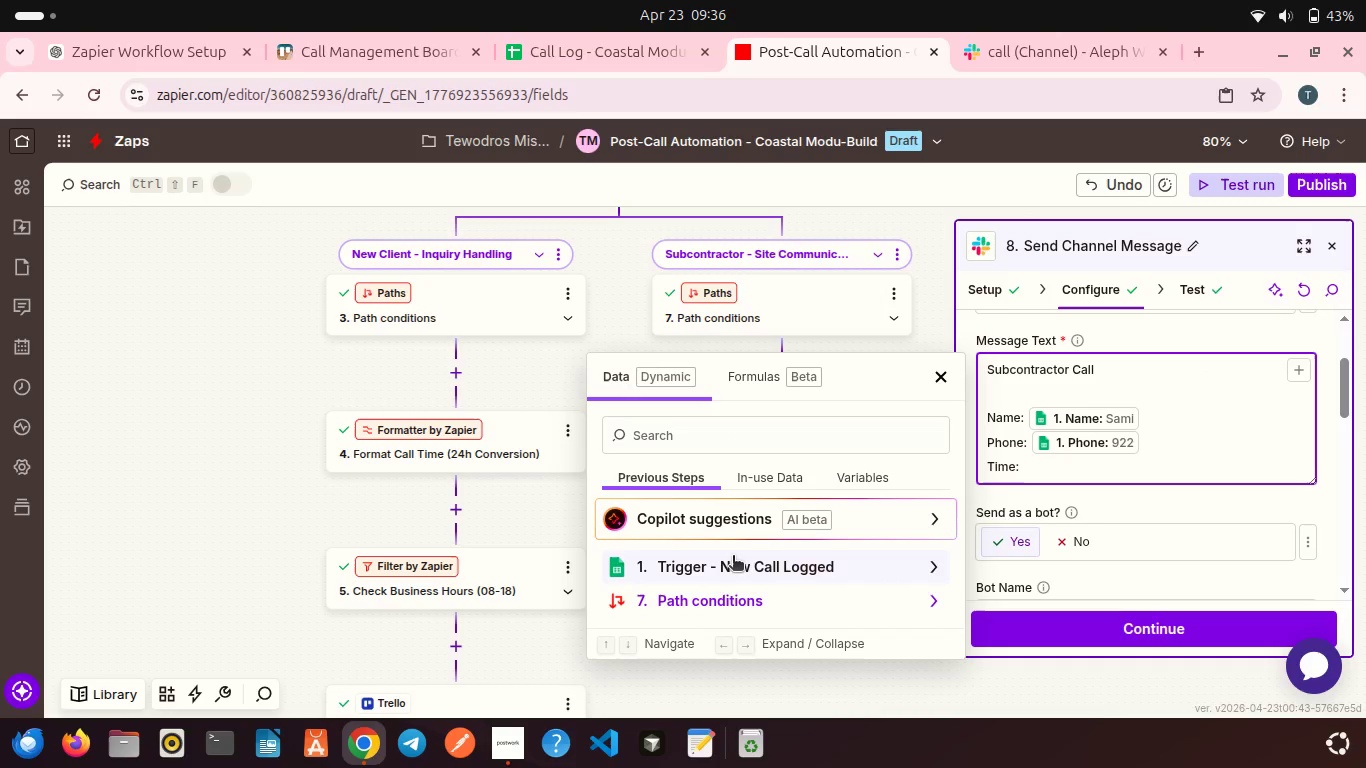 
left_click([733, 557])
 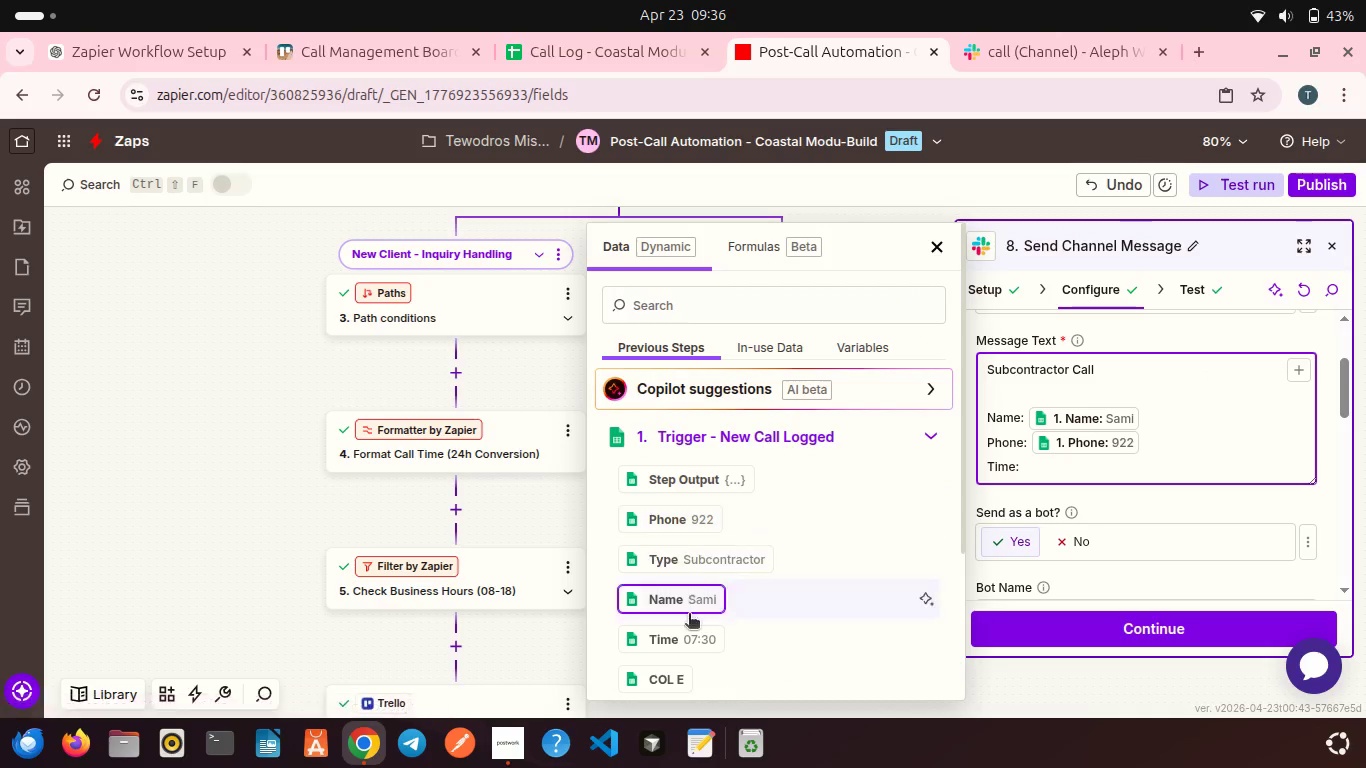 
left_click([689, 644])
 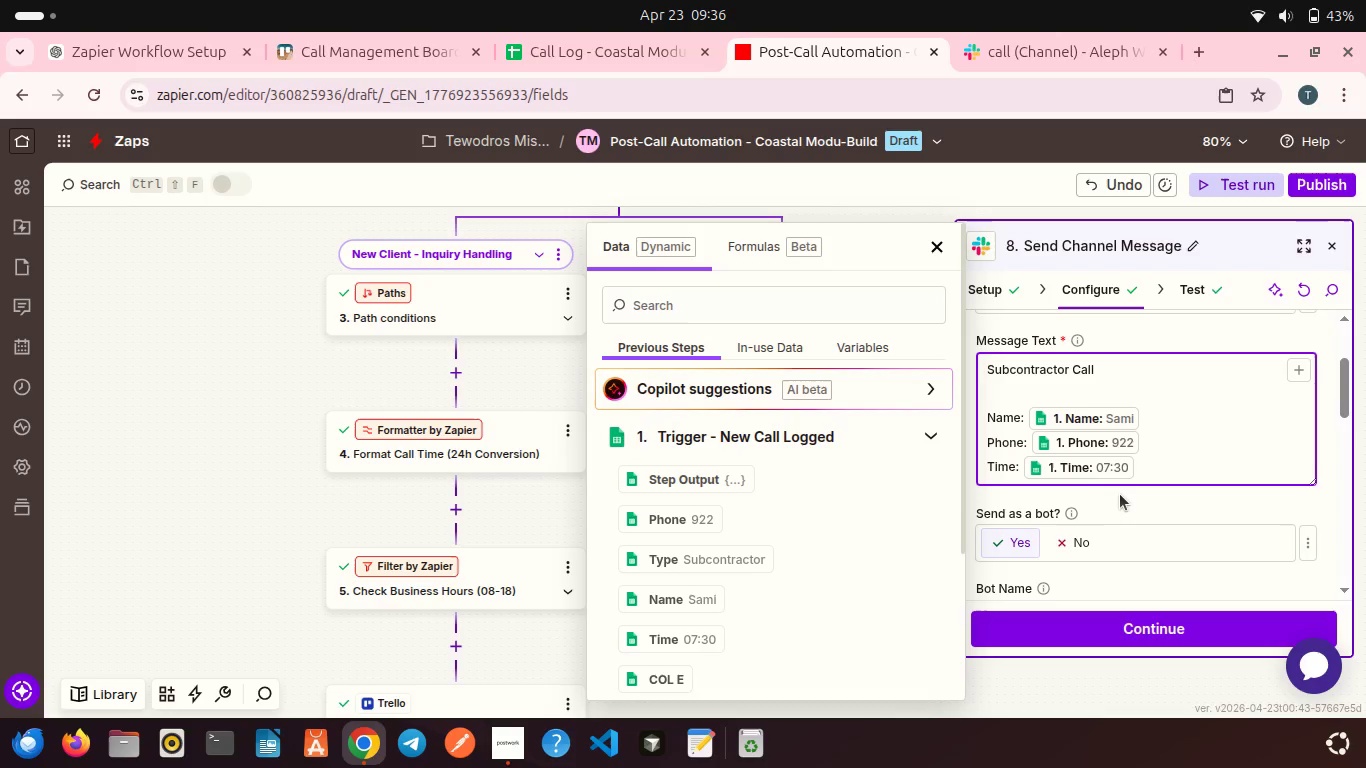 
left_click([1120, 499])
 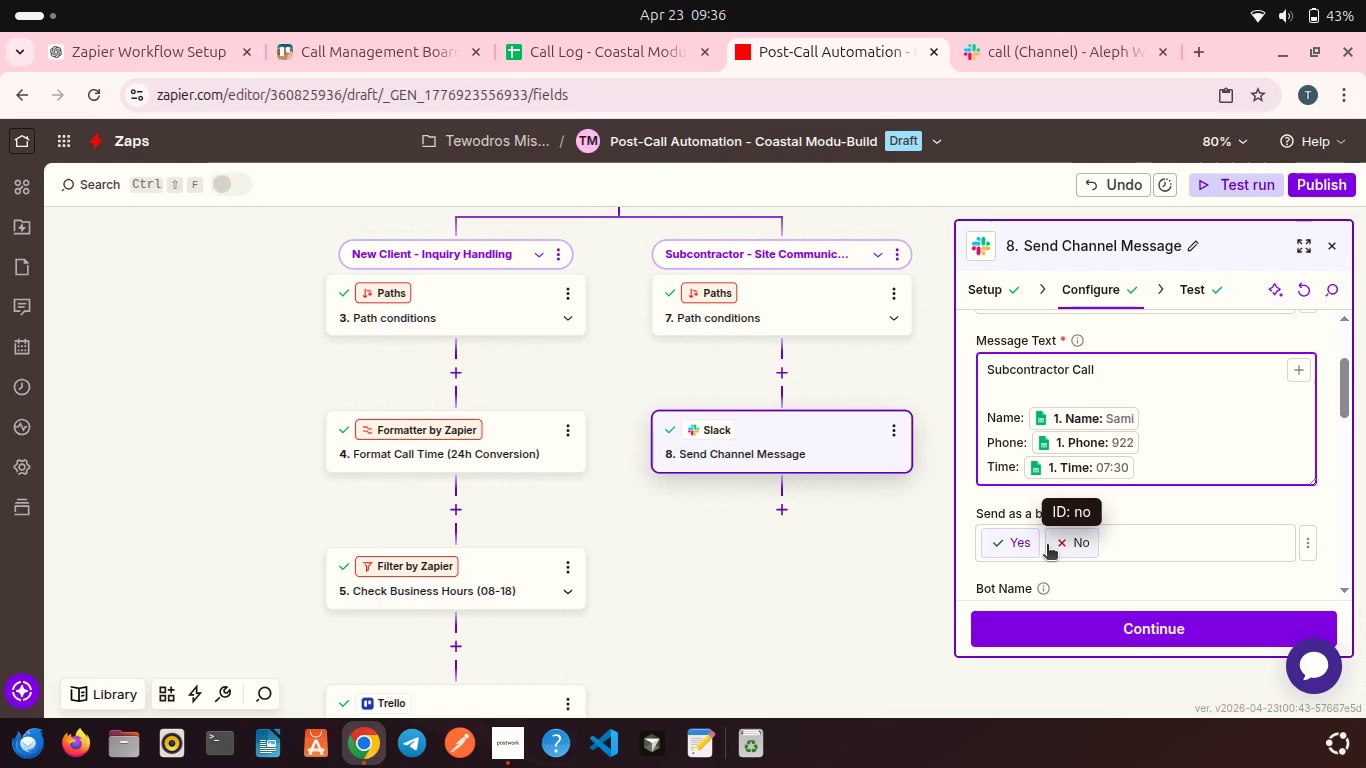 
scroll: coordinate [1047, 546], scroll_direction: down, amount: 3.0
 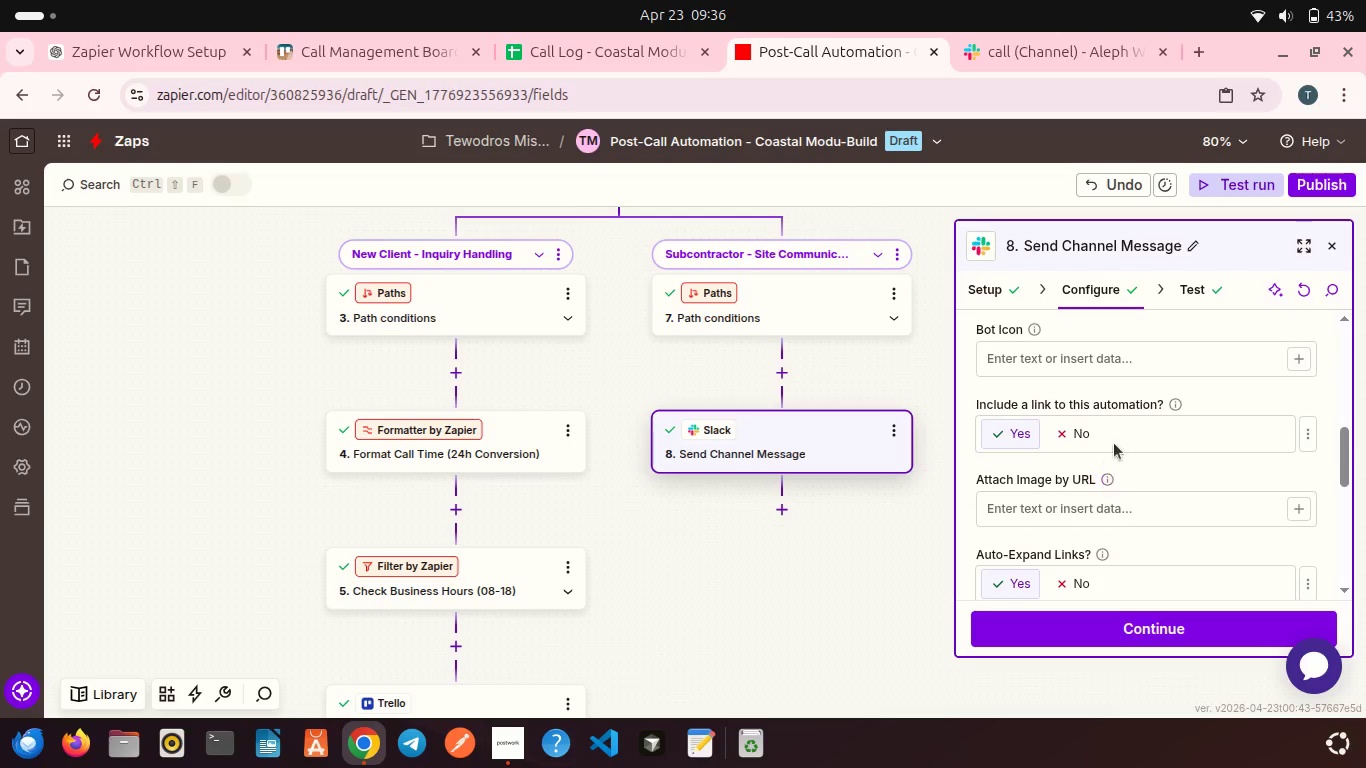 
left_click([1149, 435])
 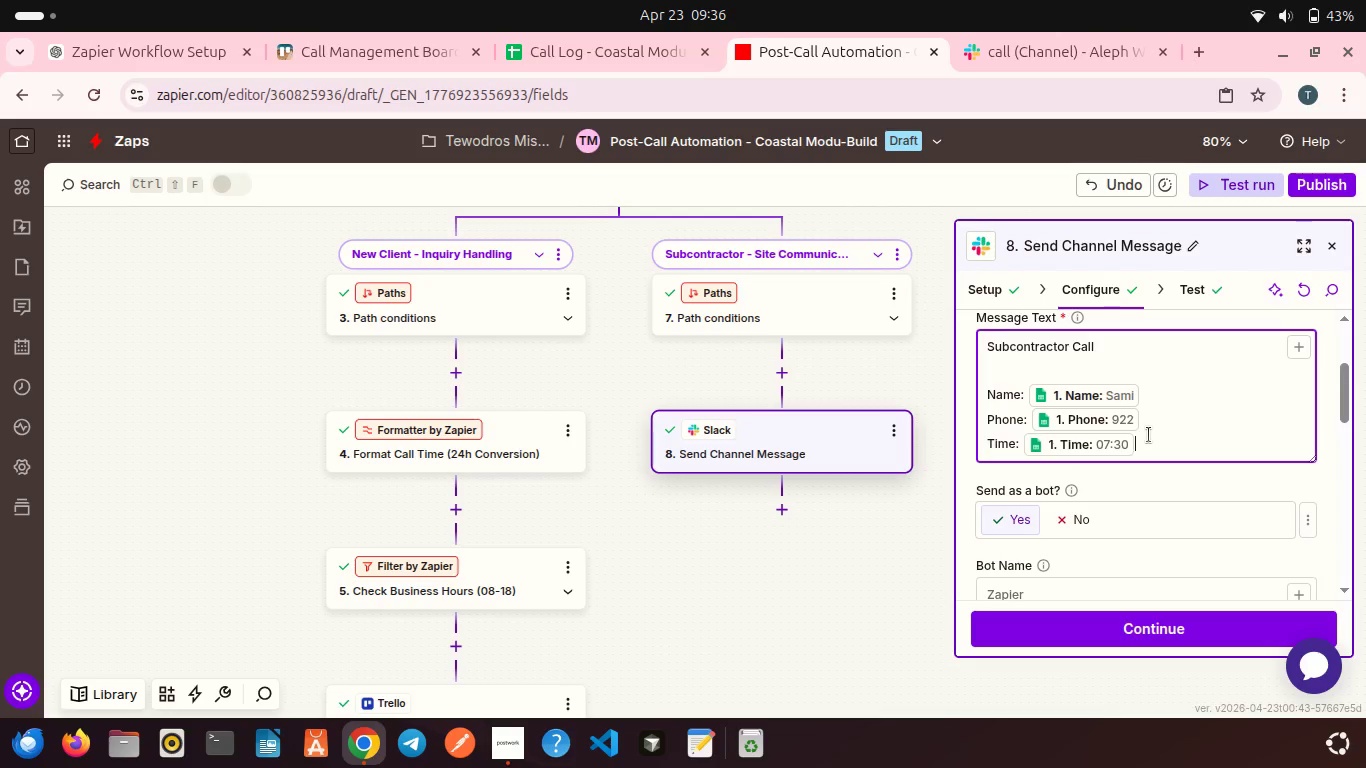 
scroll: coordinate [1105, 409], scroll_direction: up, amount: 2.0
 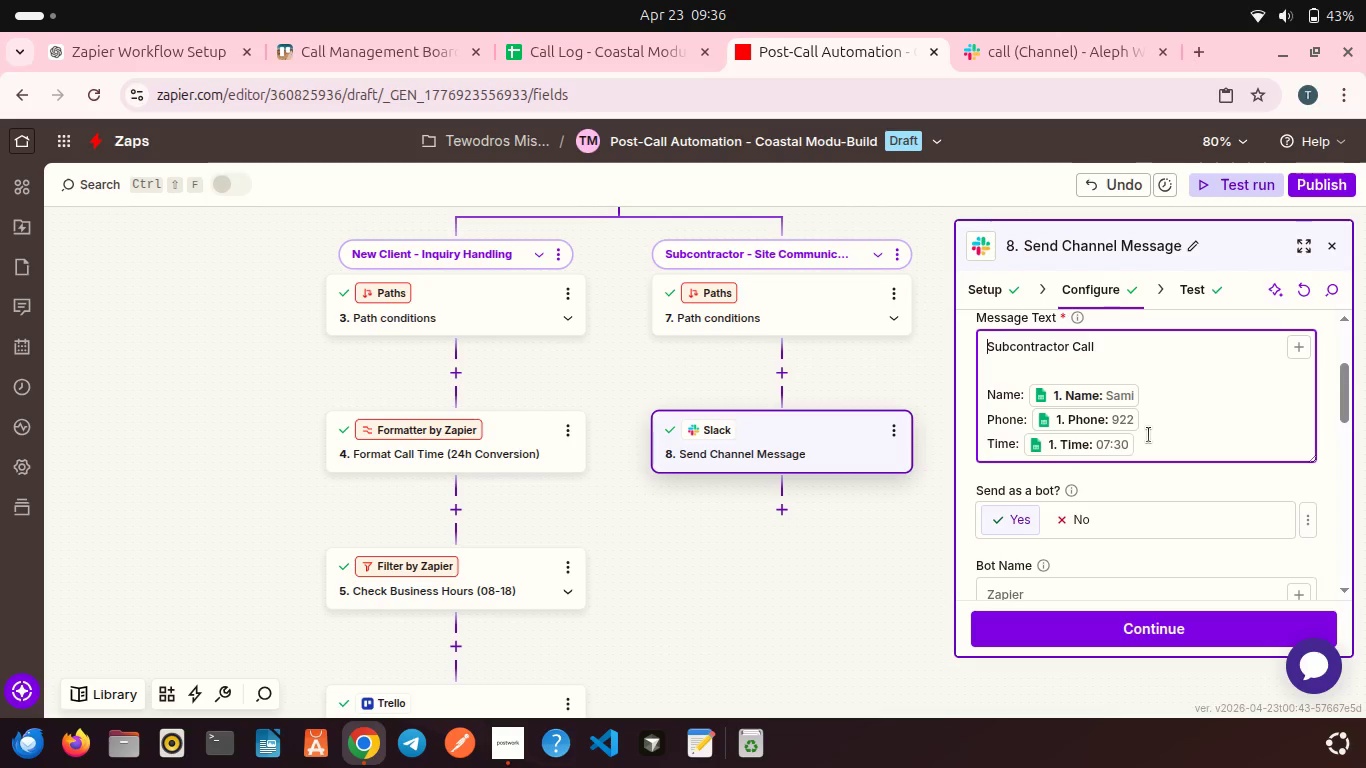 
key(Shift+Enter)
 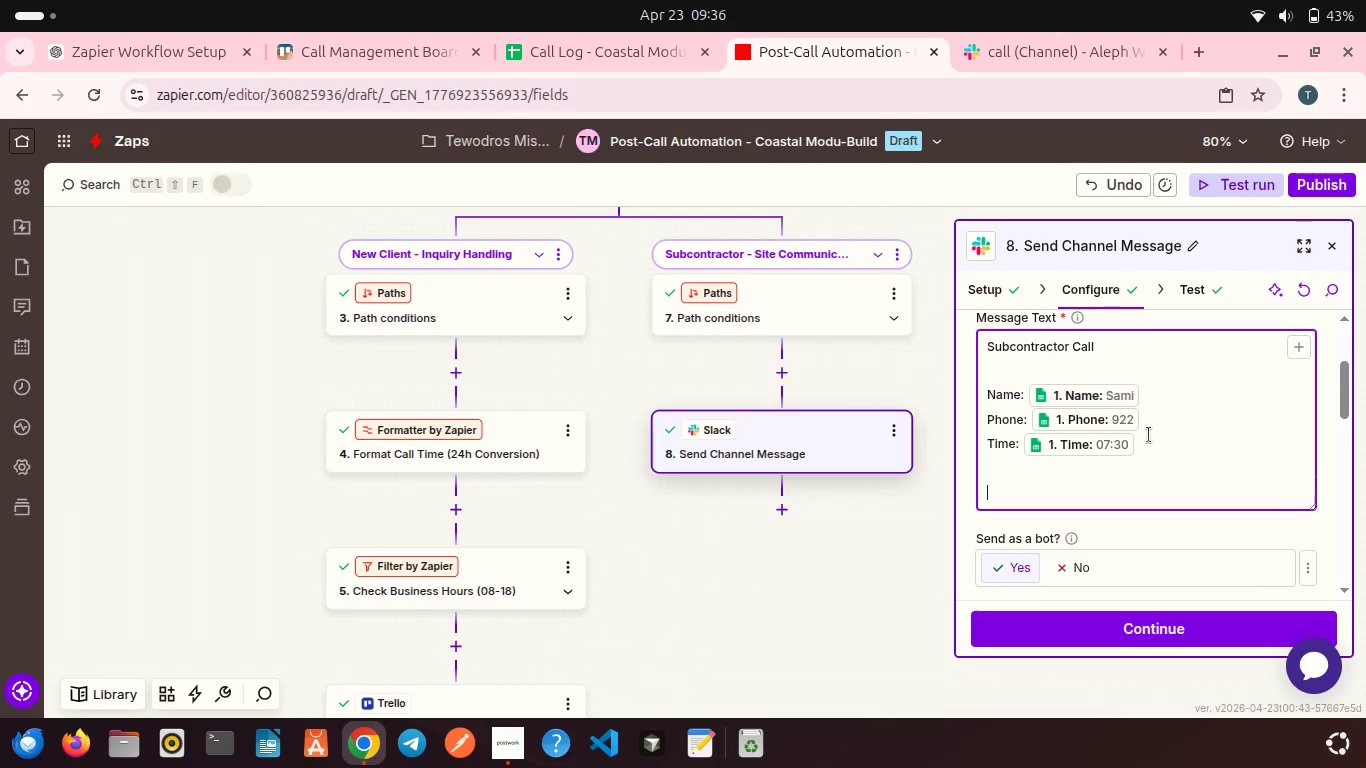 
key(Shift+Enter)
 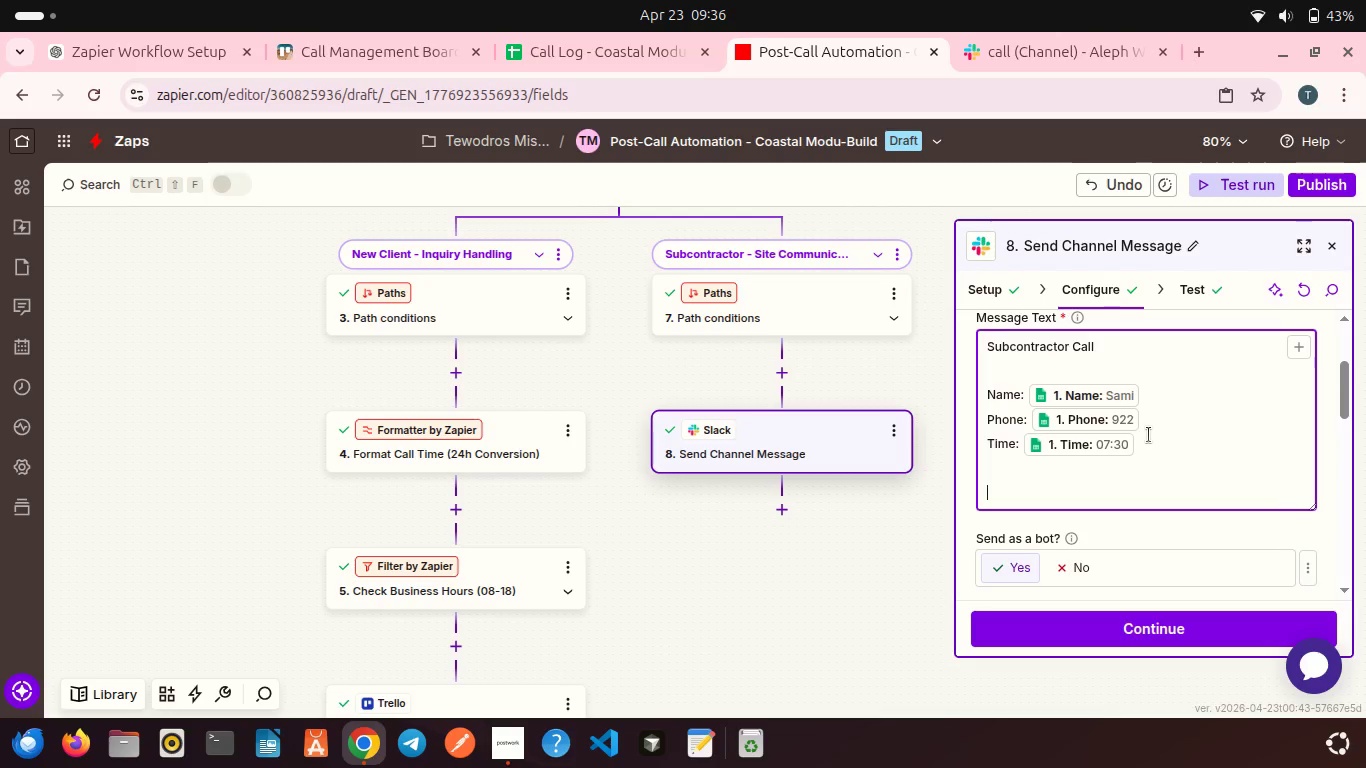 
type(Action my be required)
 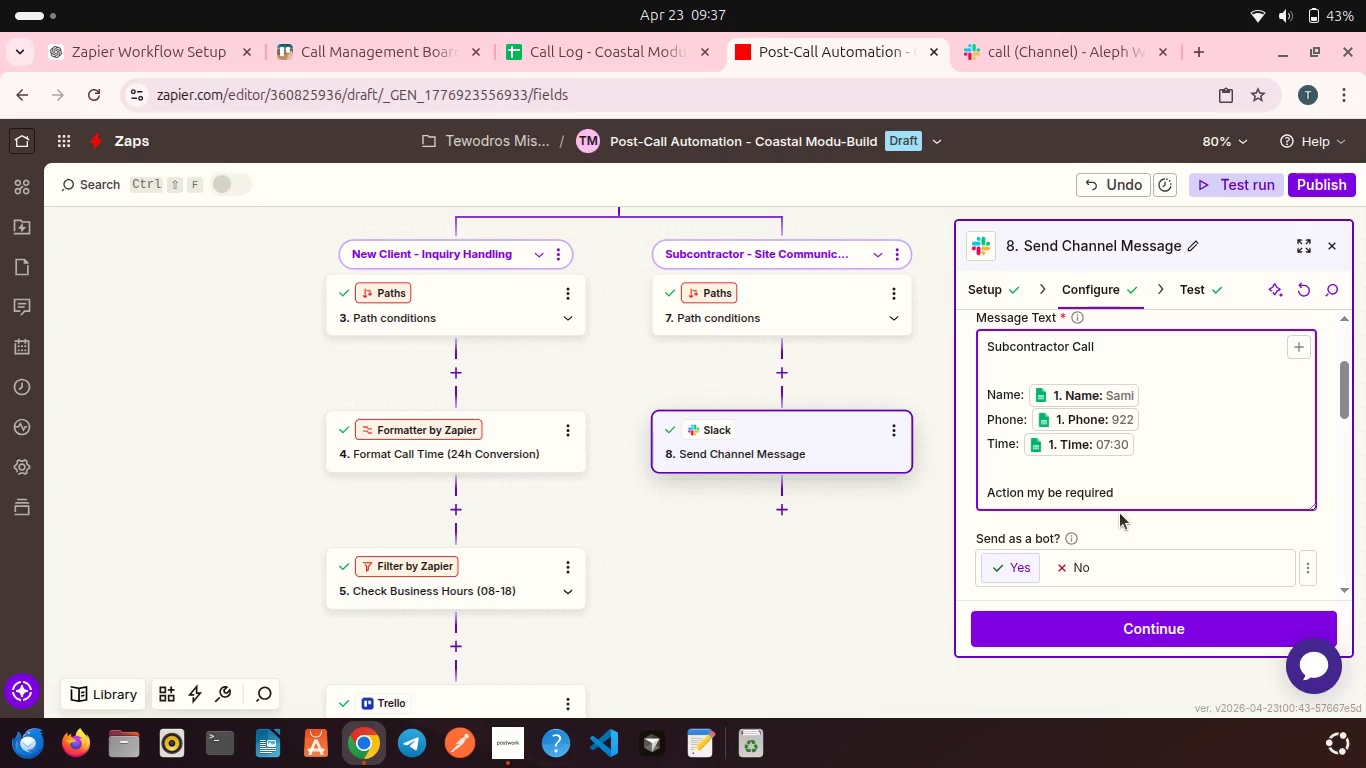 
wait(5.71)
 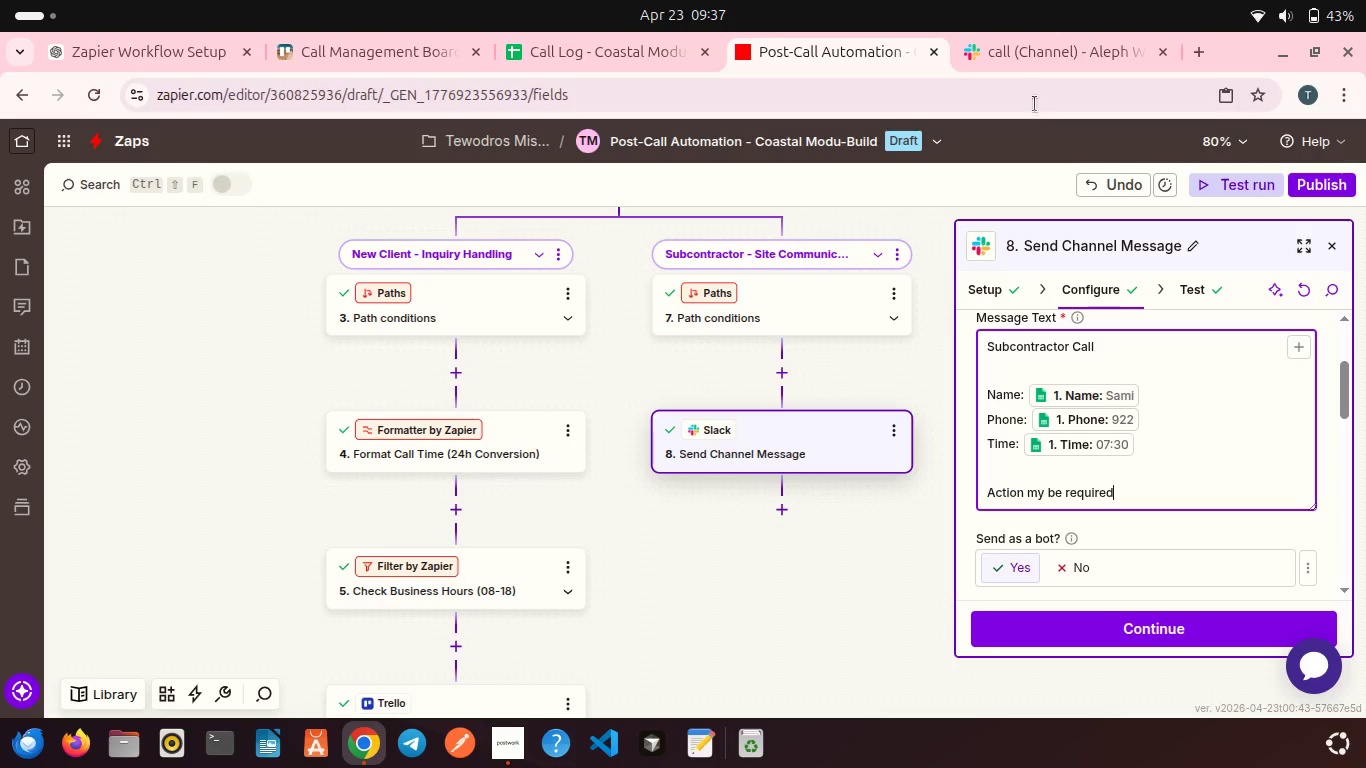 
left_click([1040, 493])
 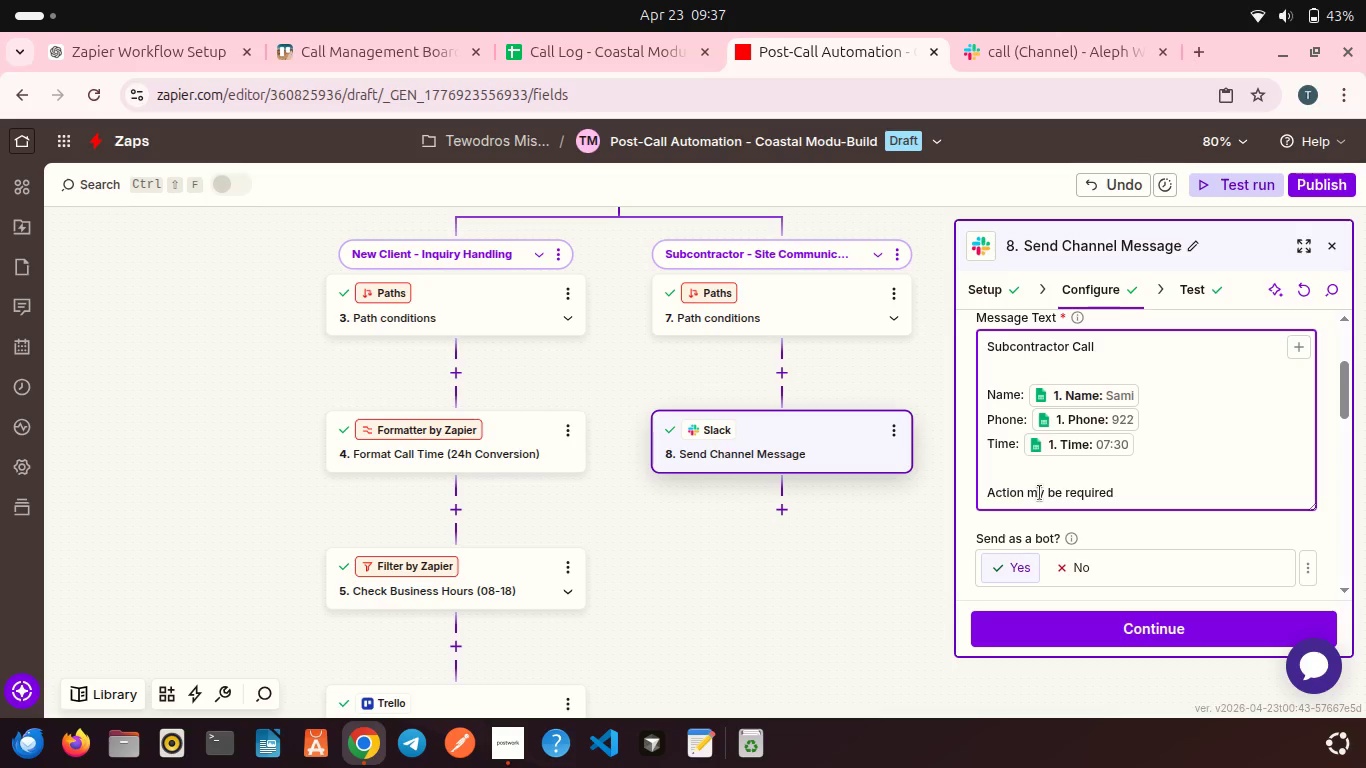 
key(A)
 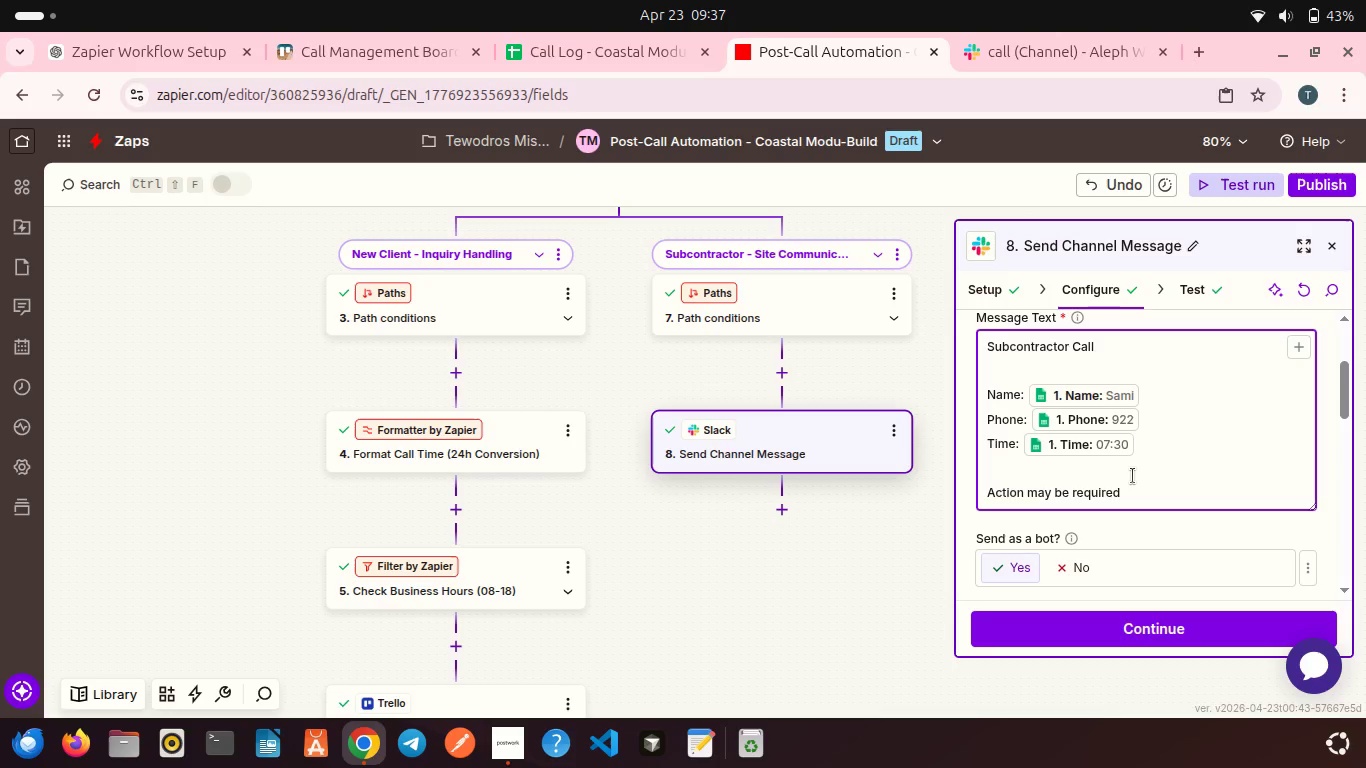 
wait(5.27)
 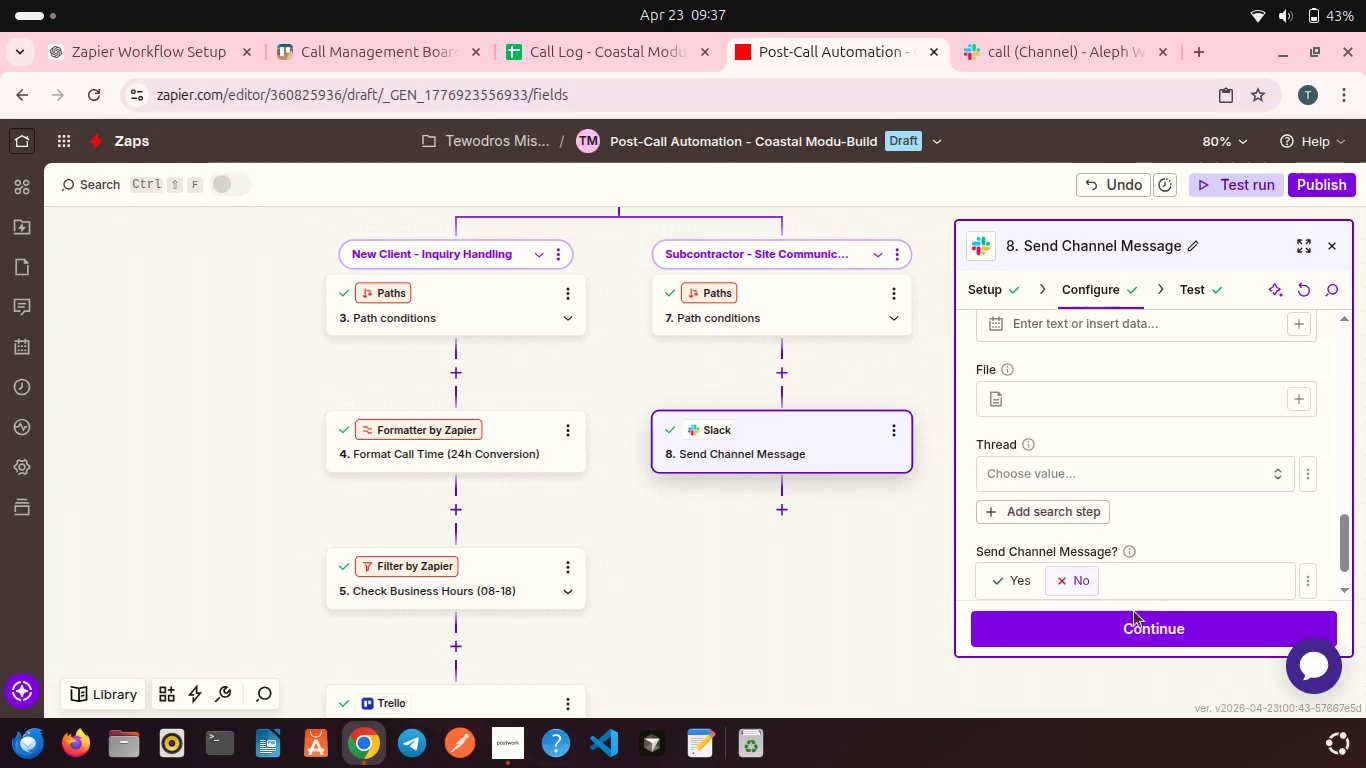 
left_click([1141, 630])
 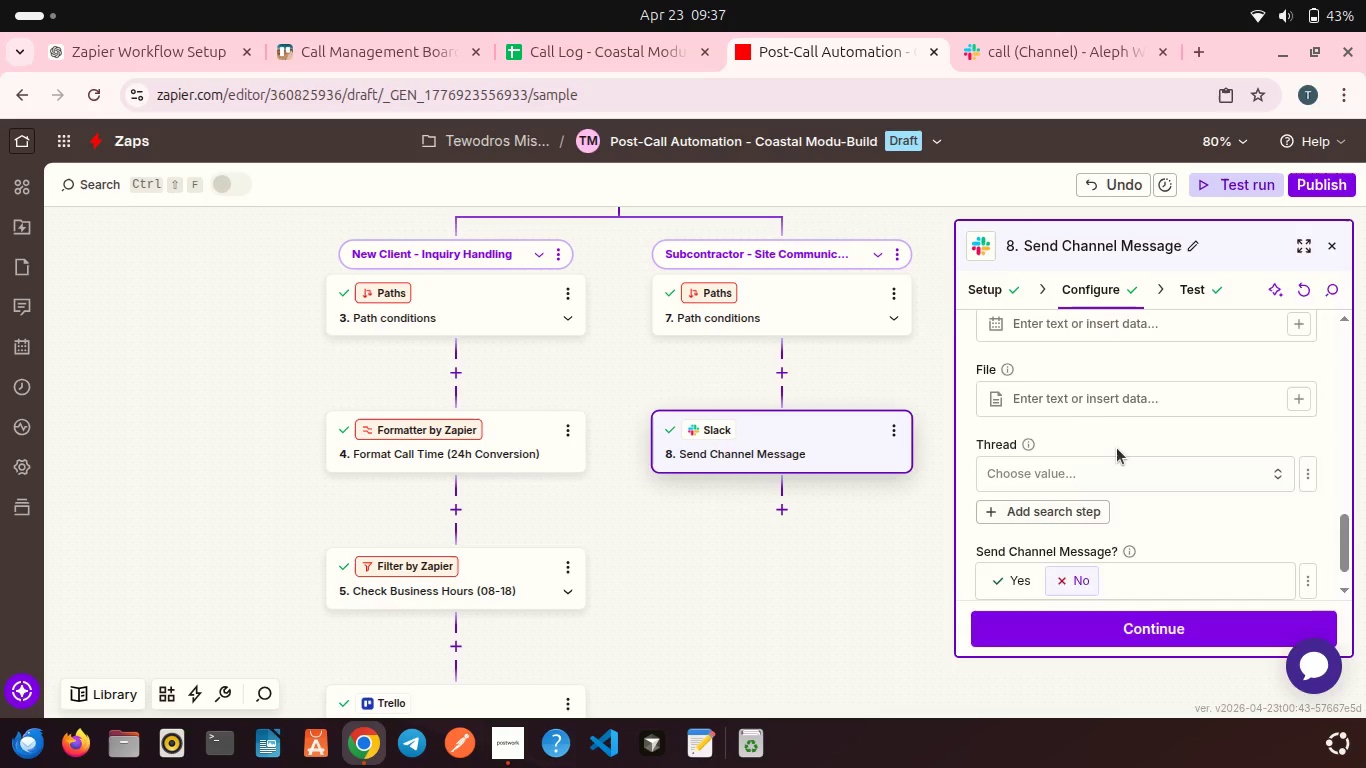 
scroll: coordinate [1060, 415], scroll_direction: down, amount: 18.0
 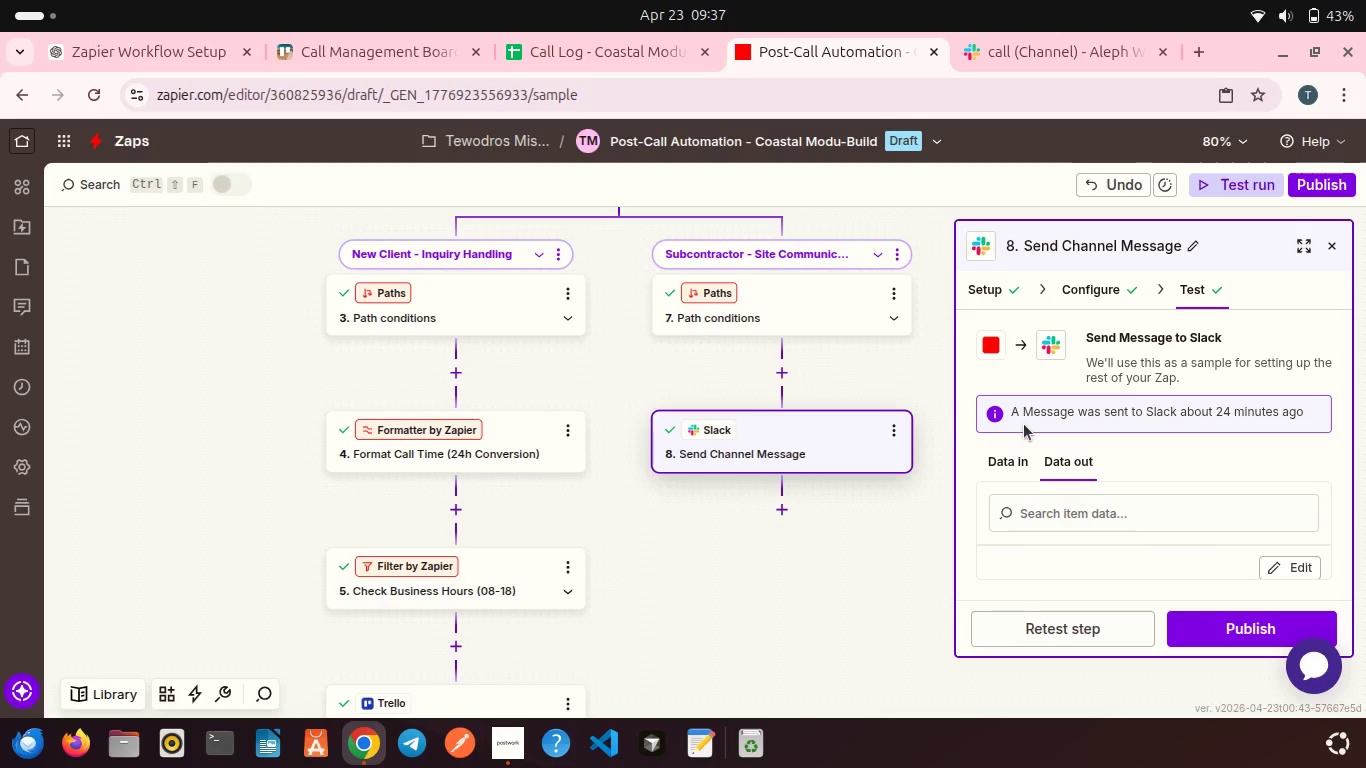 
wait(7.72)
 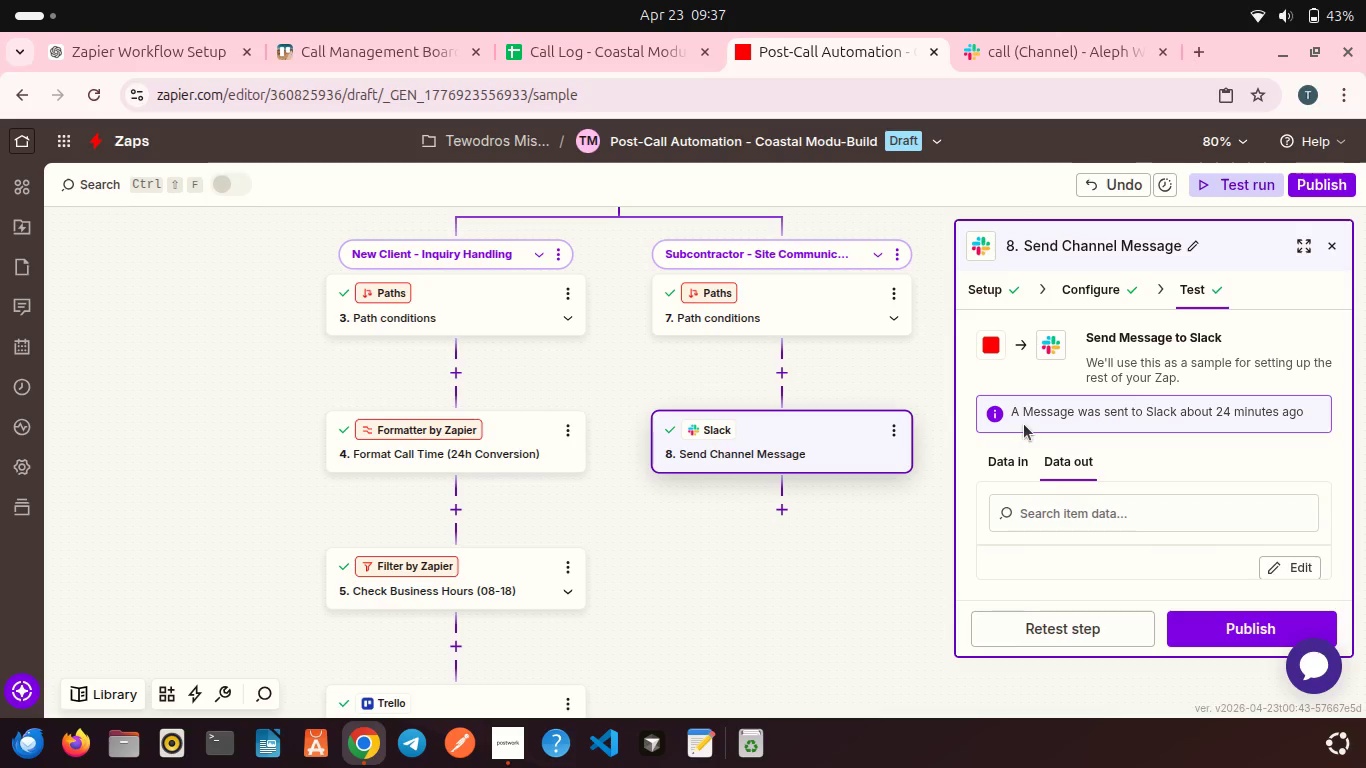 
left_click([1113, 623])
 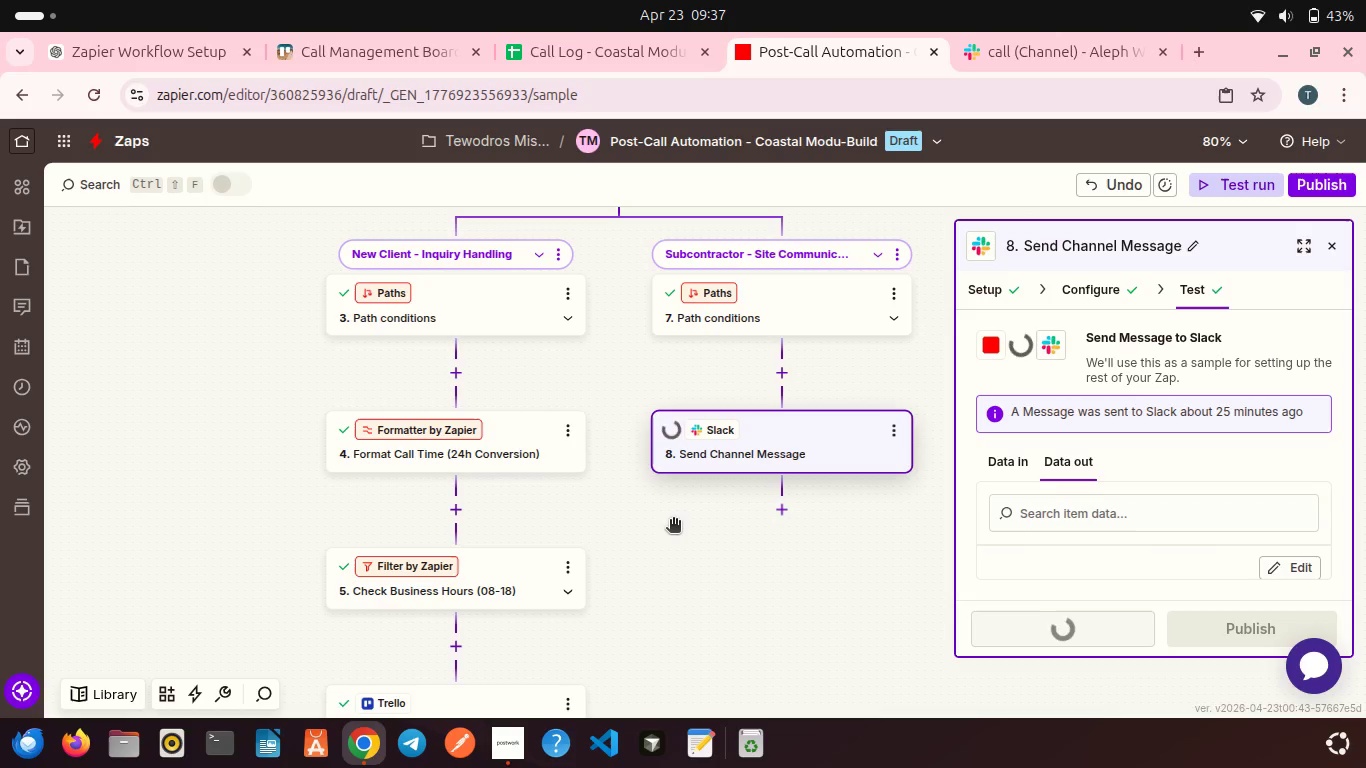 
scroll: coordinate [673, 521], scroll_direction: down, amount: 3.0
 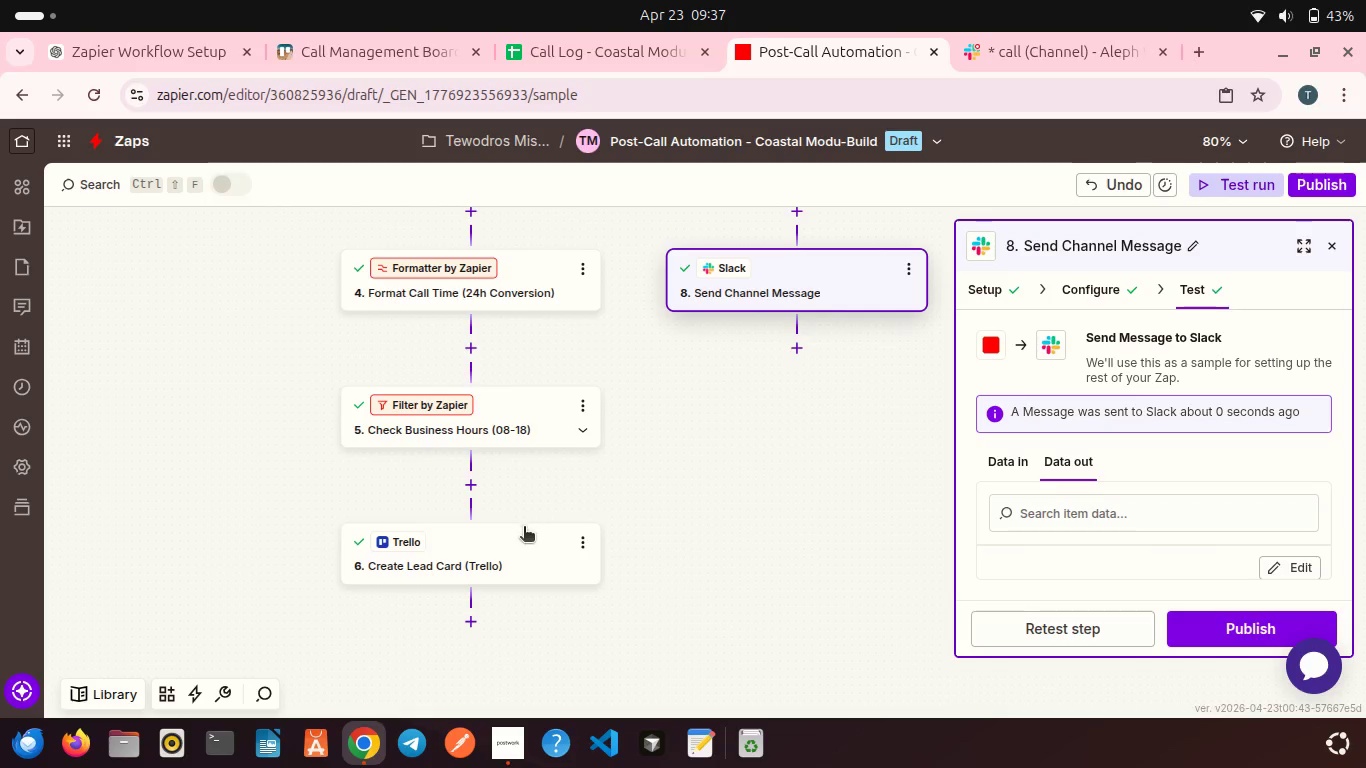 
left_click([513, 550])
 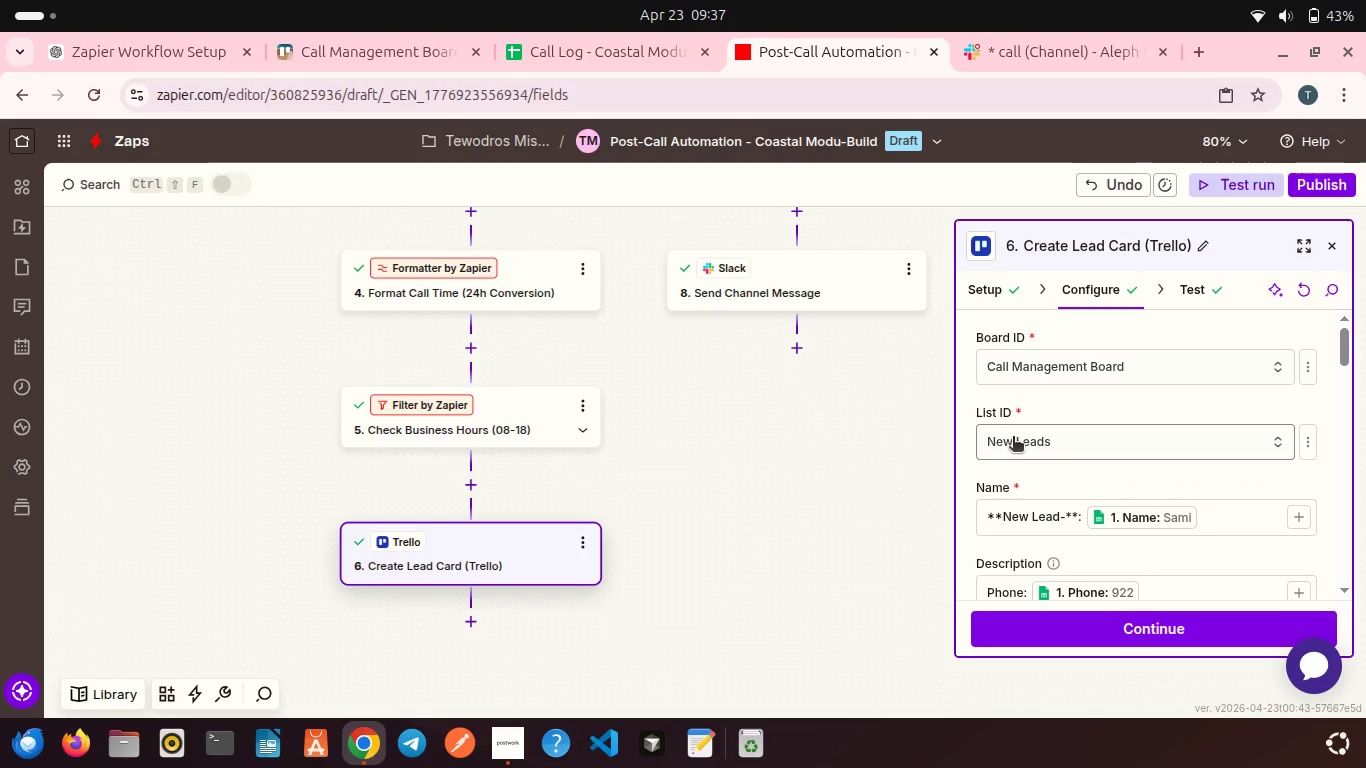 
scroll: coordinate [1013, 438], scroll_direction: down, amount: 2.0
 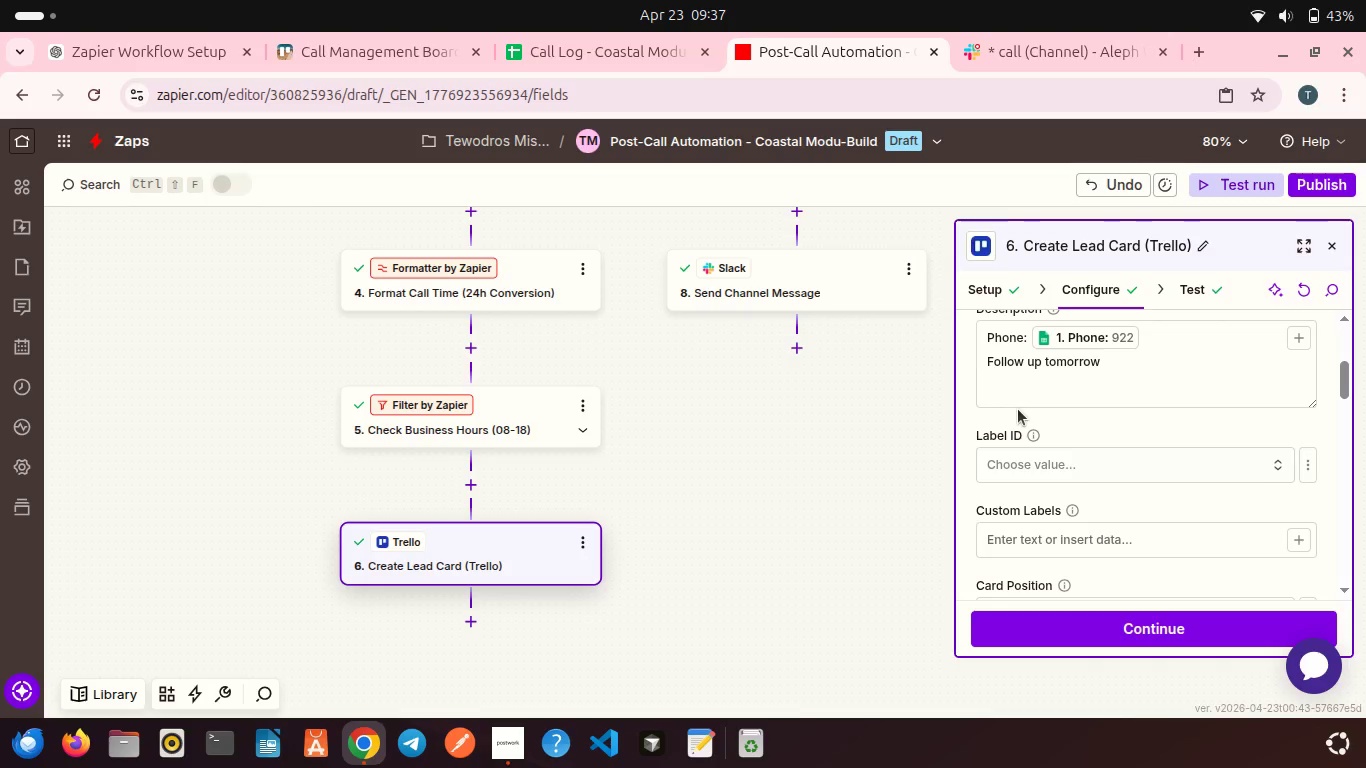 
wait(25.56)
 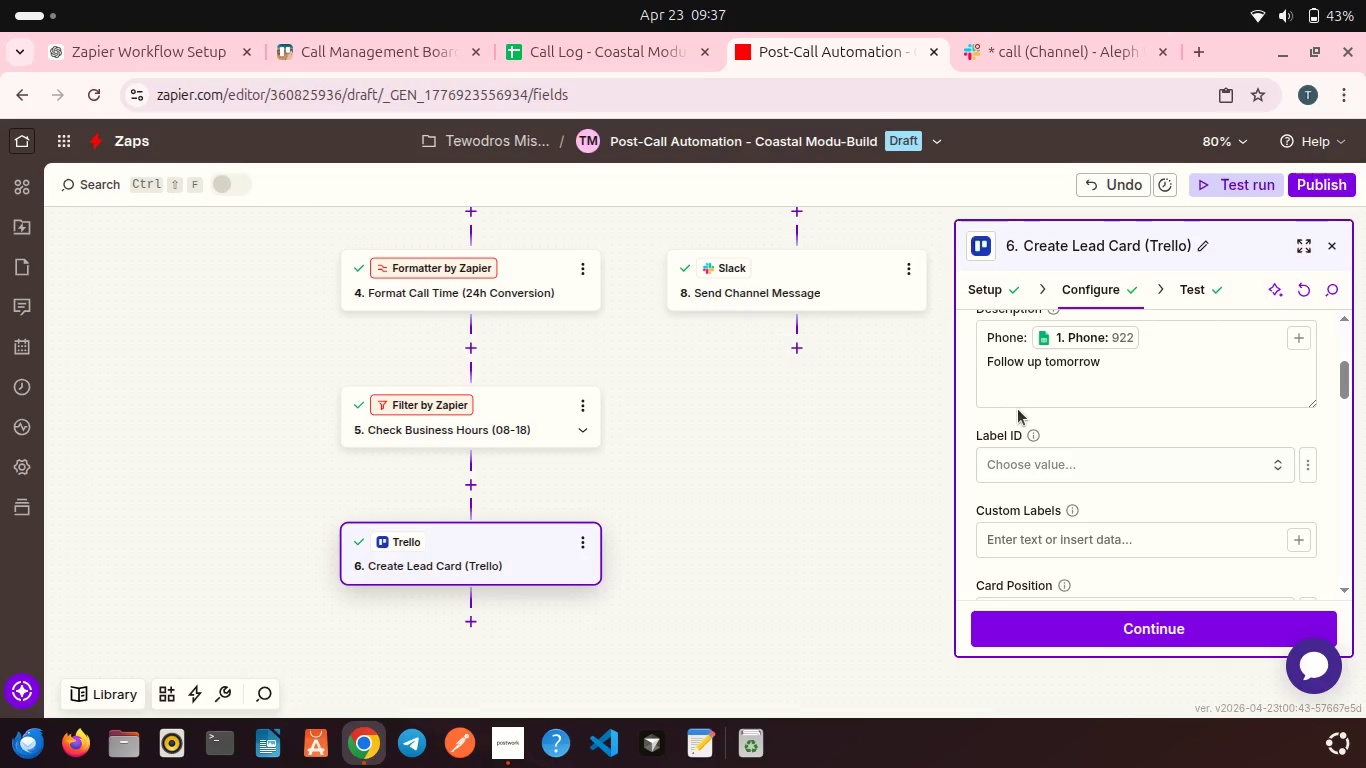 
scroll: coordinate [1069, 454], scroll_direction: down, amount: 2.0
 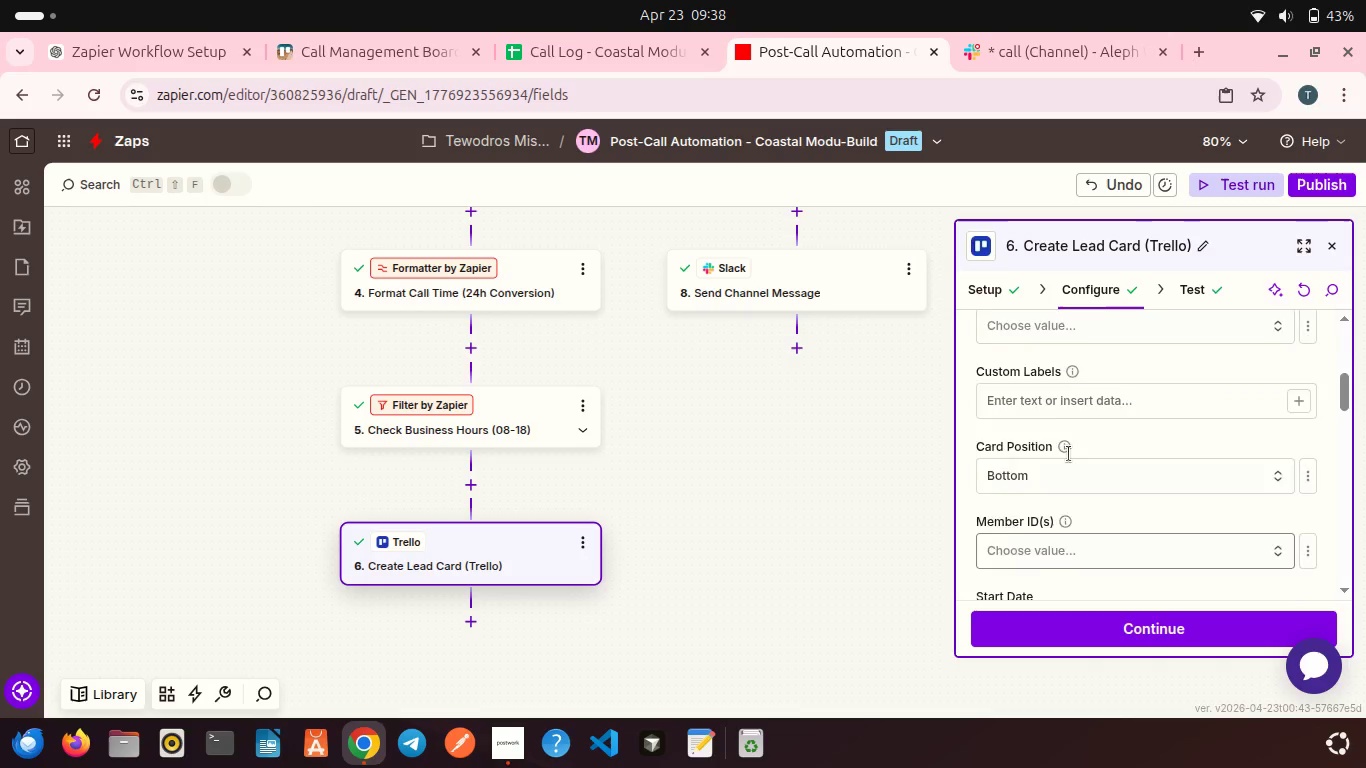 
double_click([1071, 360])
 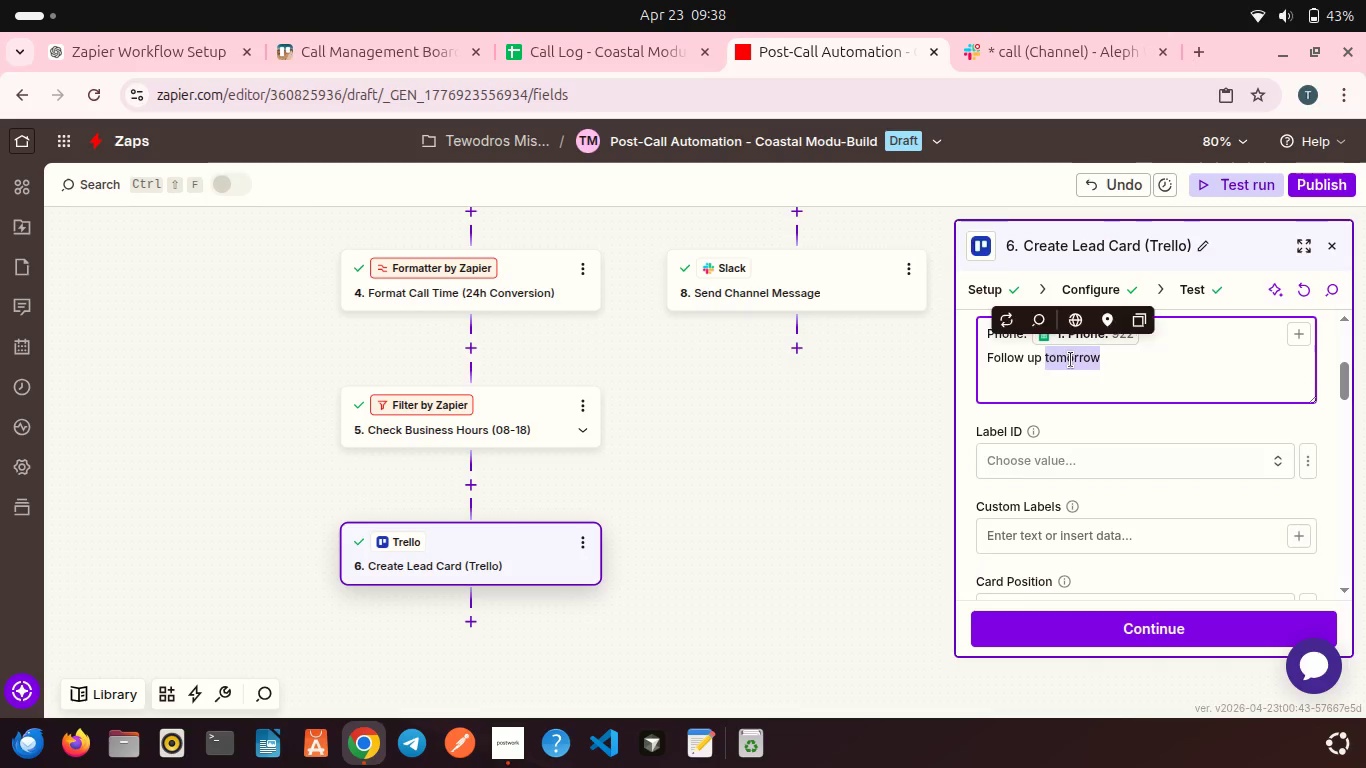 
scroll: coordinate [1069, 454], scroll_direction: up, amount: 1.0
 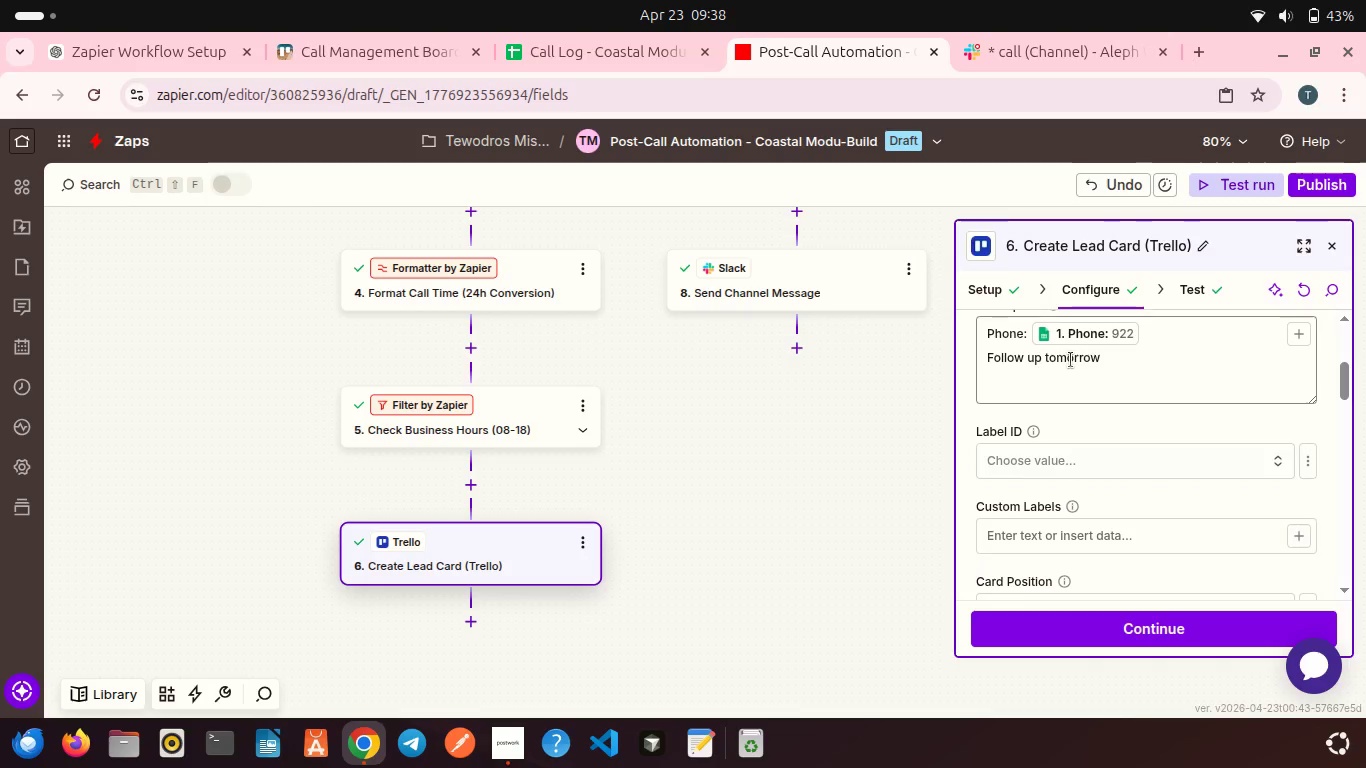 
triple_click([1071, 360])
 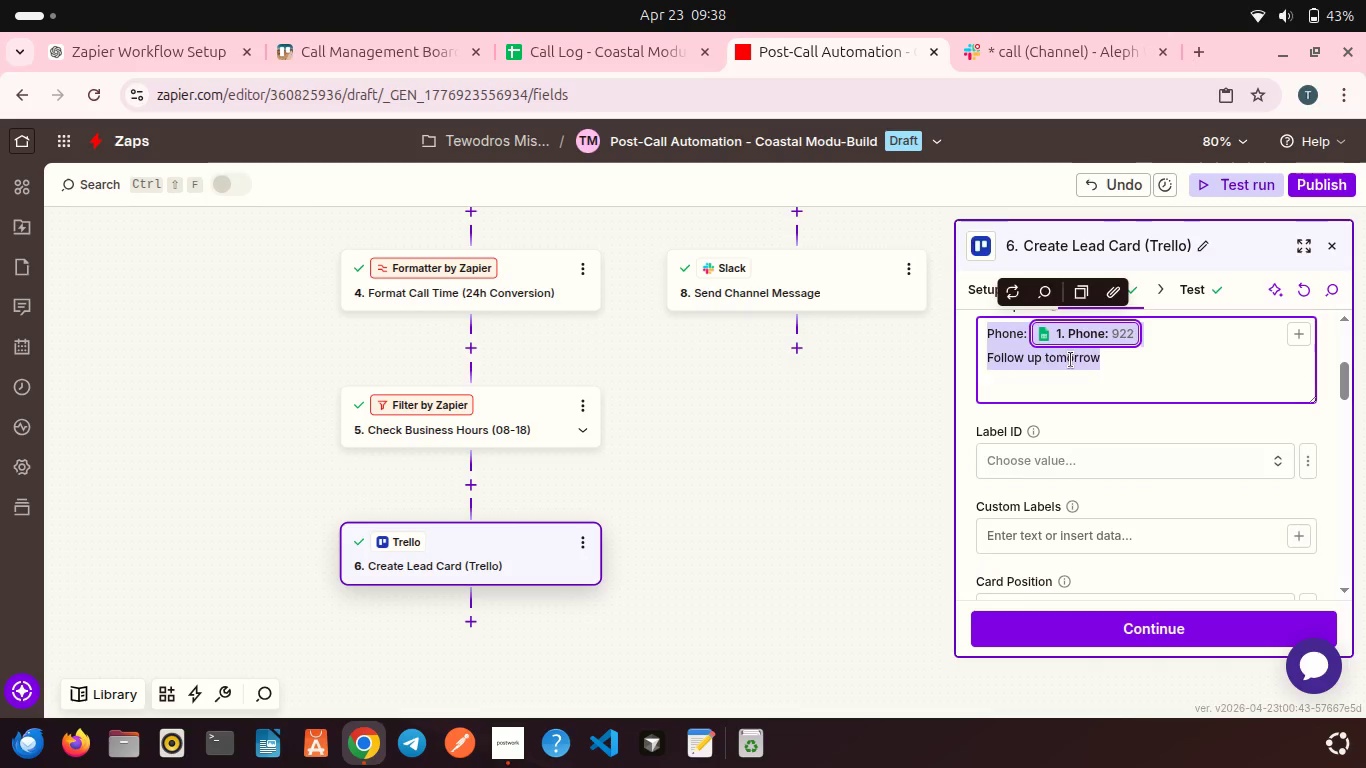 
key(Backspace)
 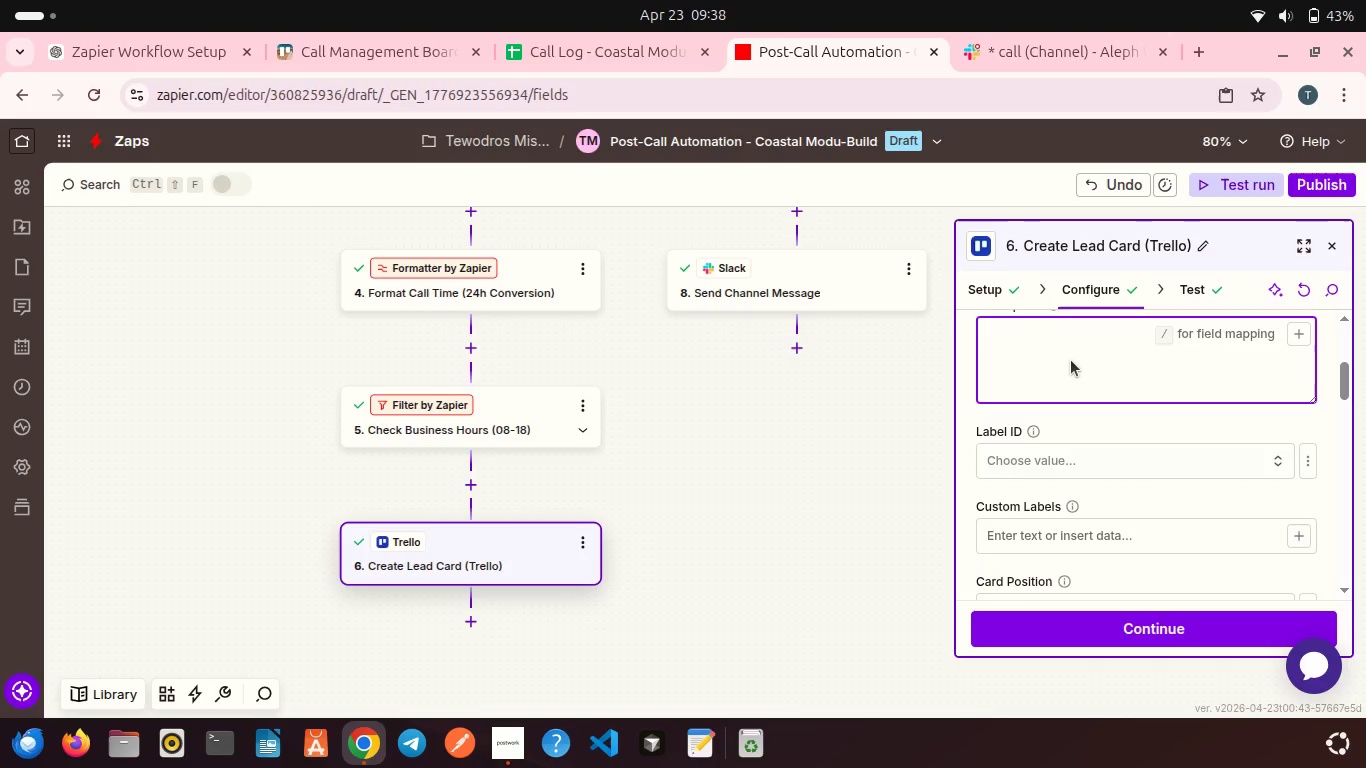 
key(Control+ControlLeft)
 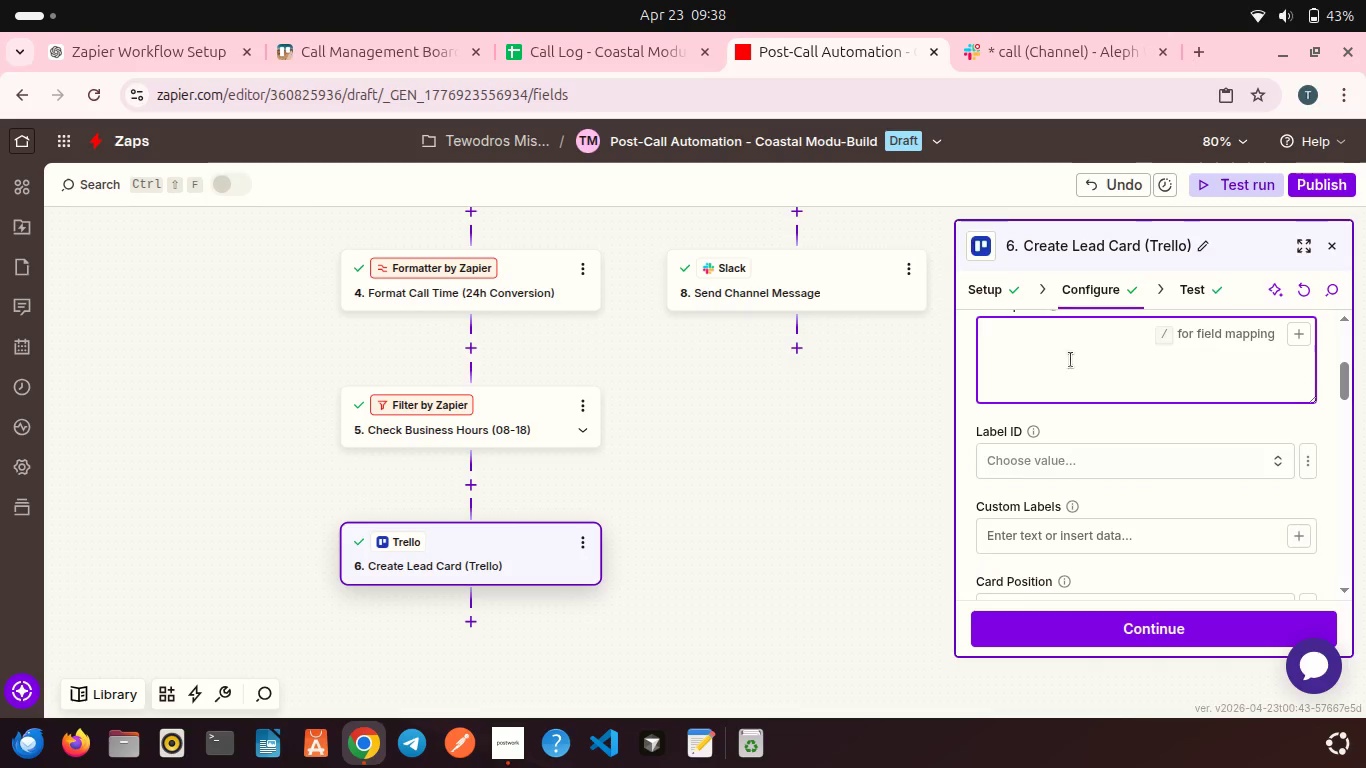 
key(Control+Z)
 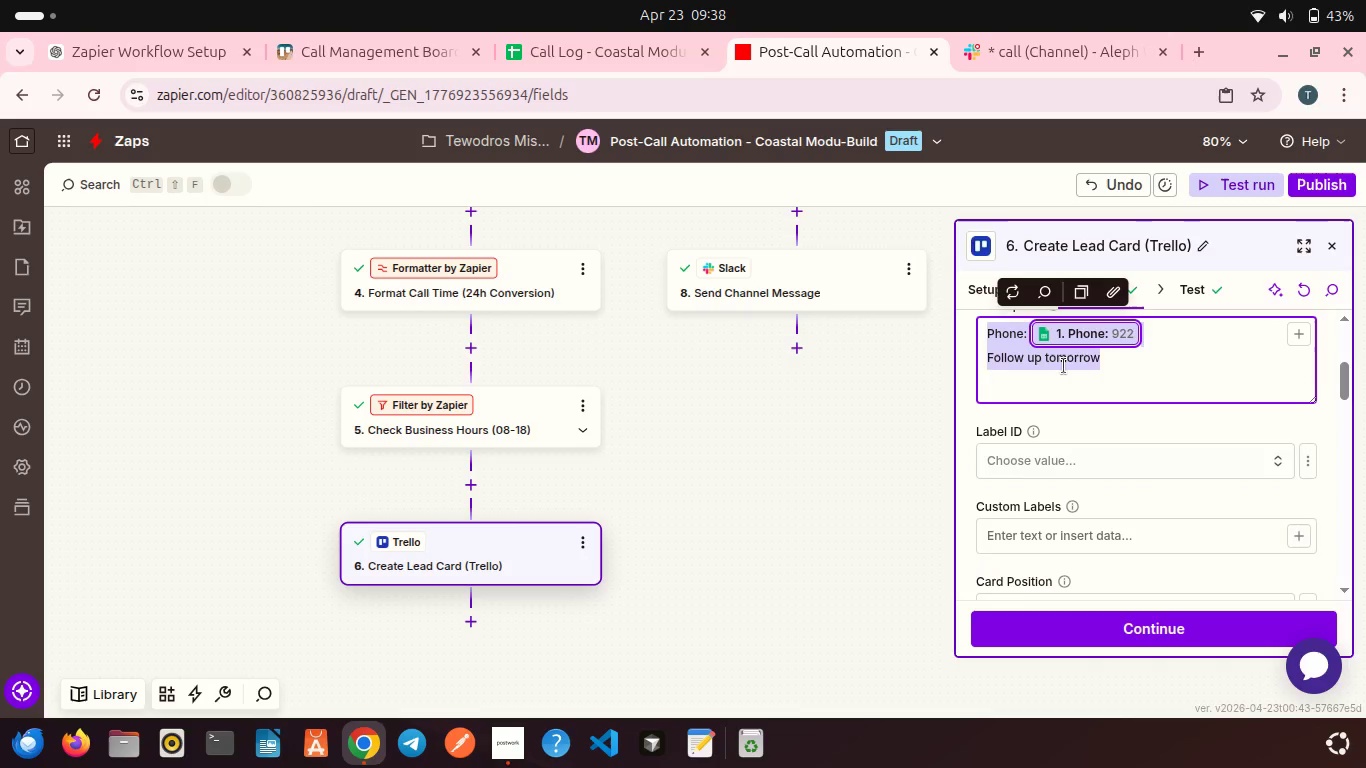 
left_click([1064, 366])
 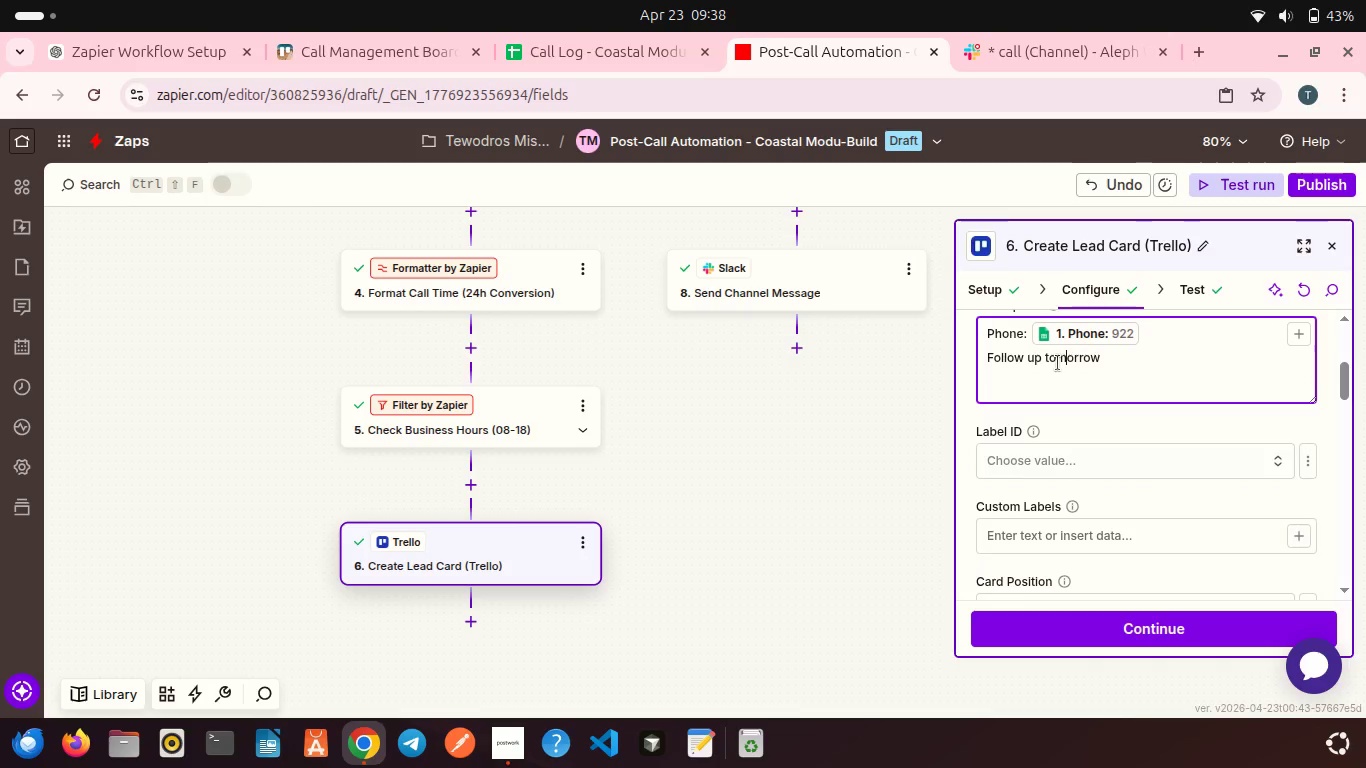 
double_click([1058, 363])
 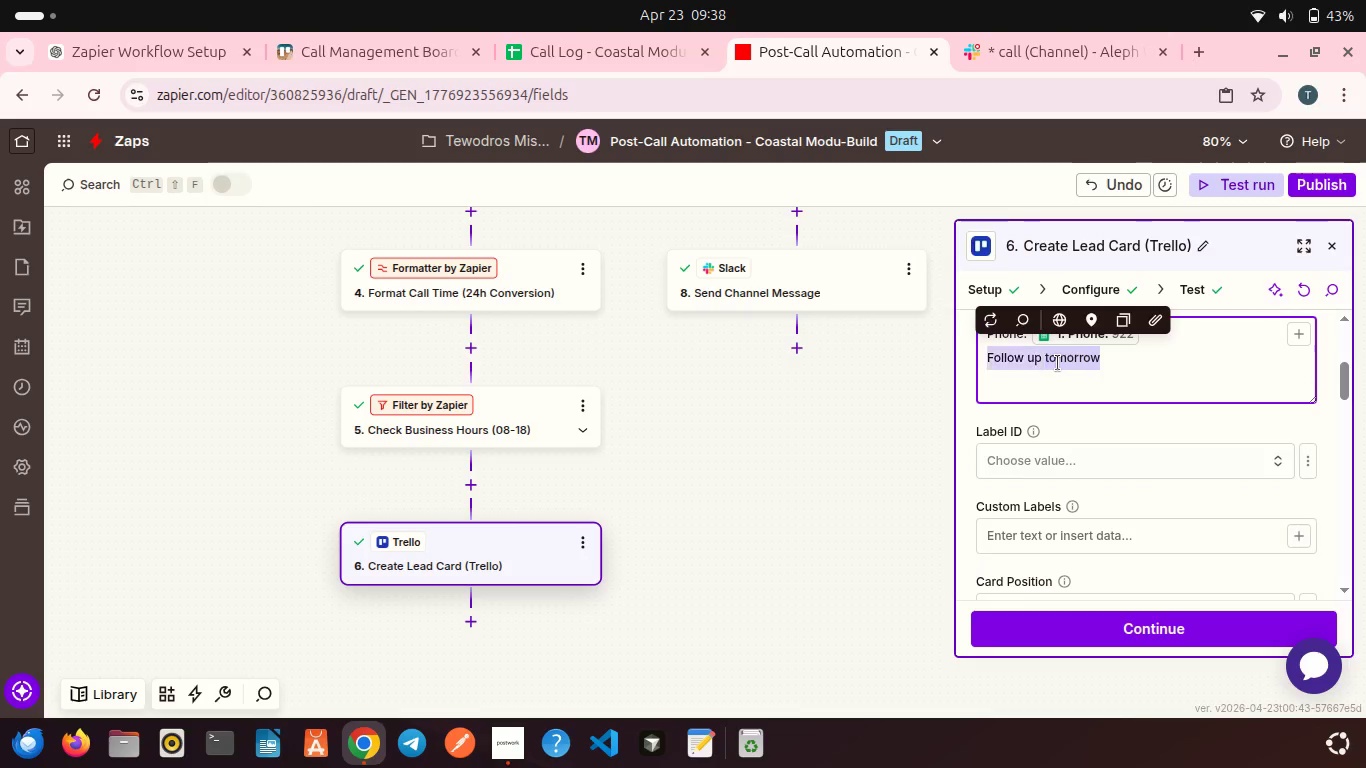 
triple_click([1058, 363])
 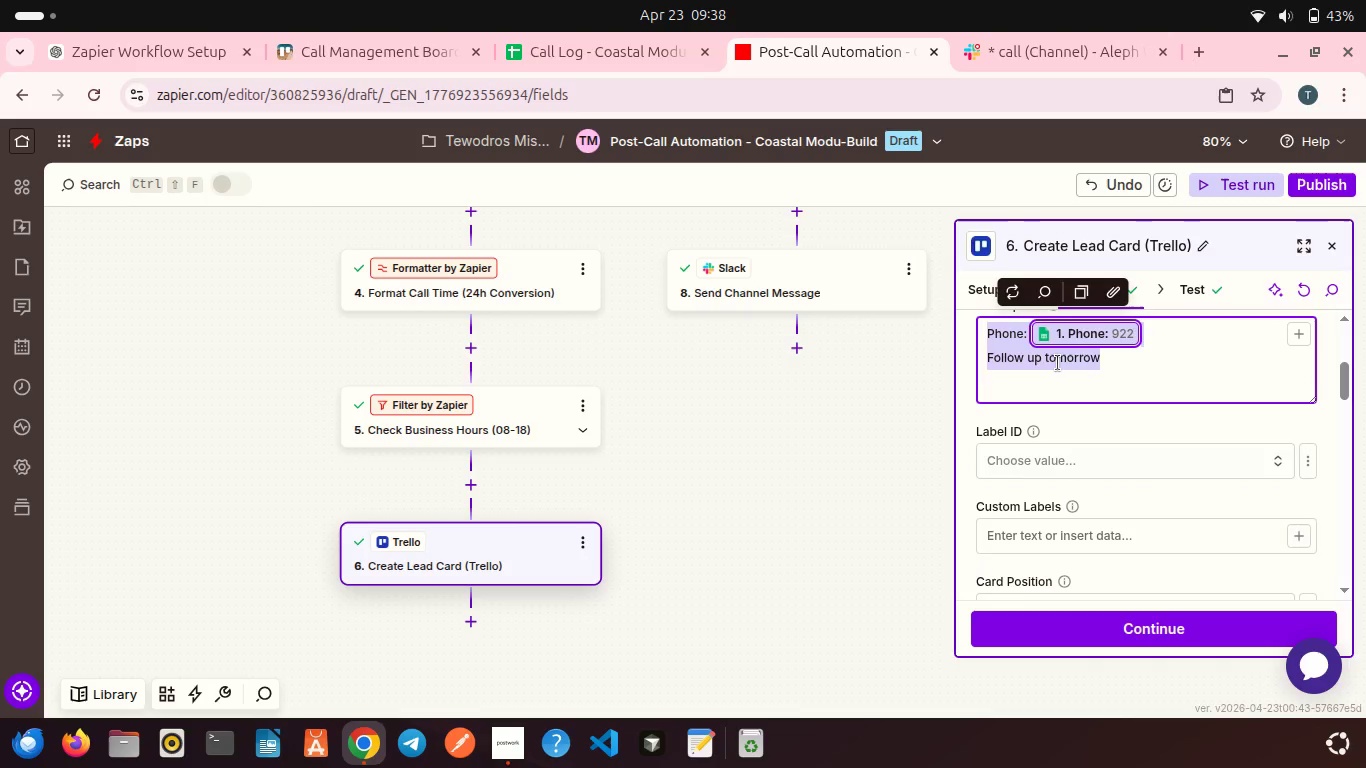 
left_click([1058, 363])
 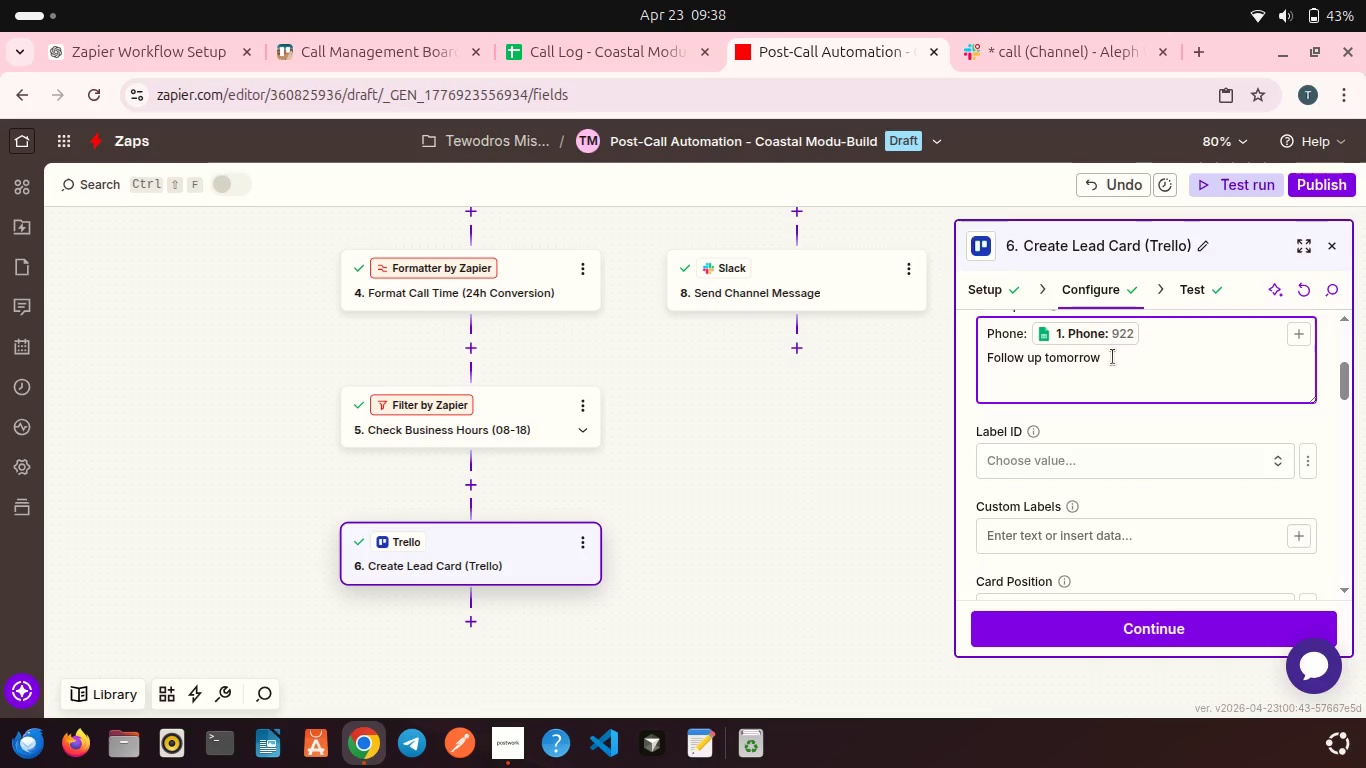 
left_click_drag(start_coordinate=[1113, 357], to_coordinate=[978, 362])
 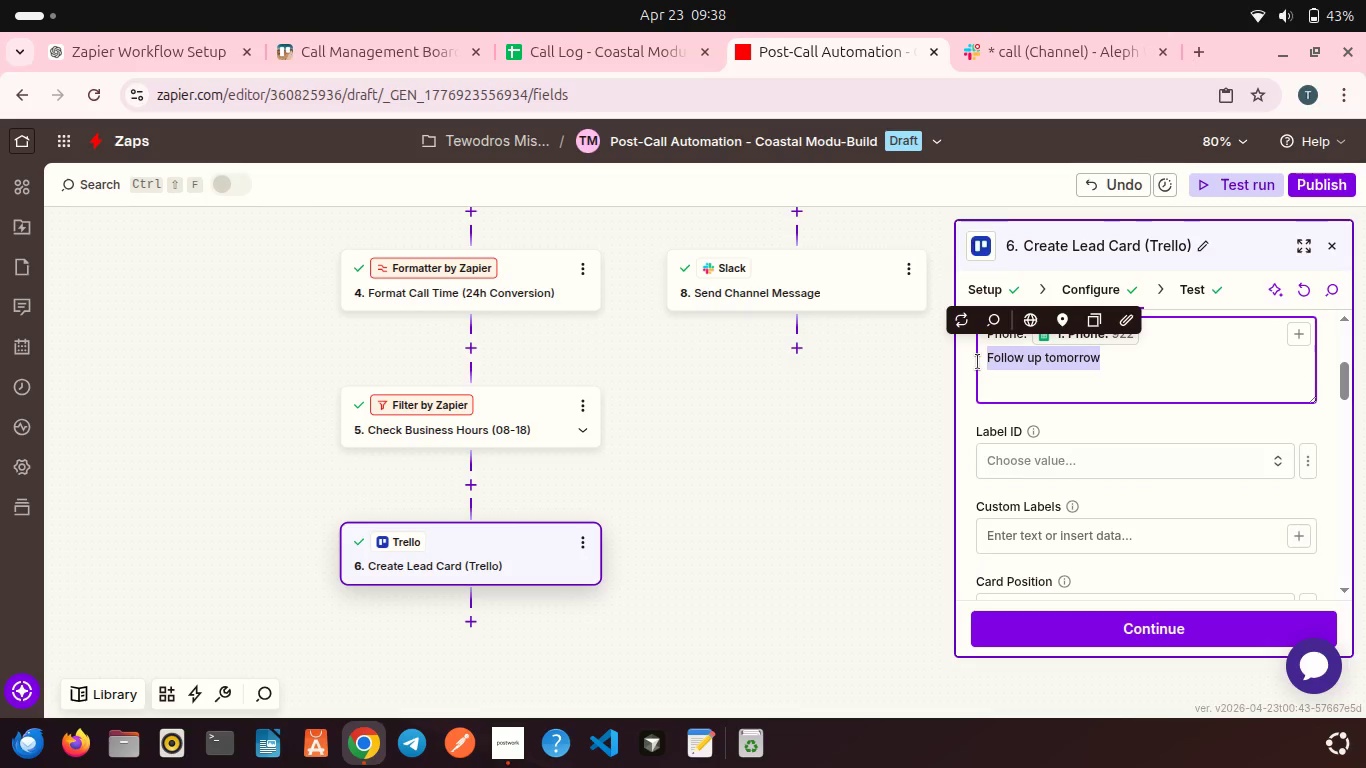 
key(Backspace)
type(Time: )
 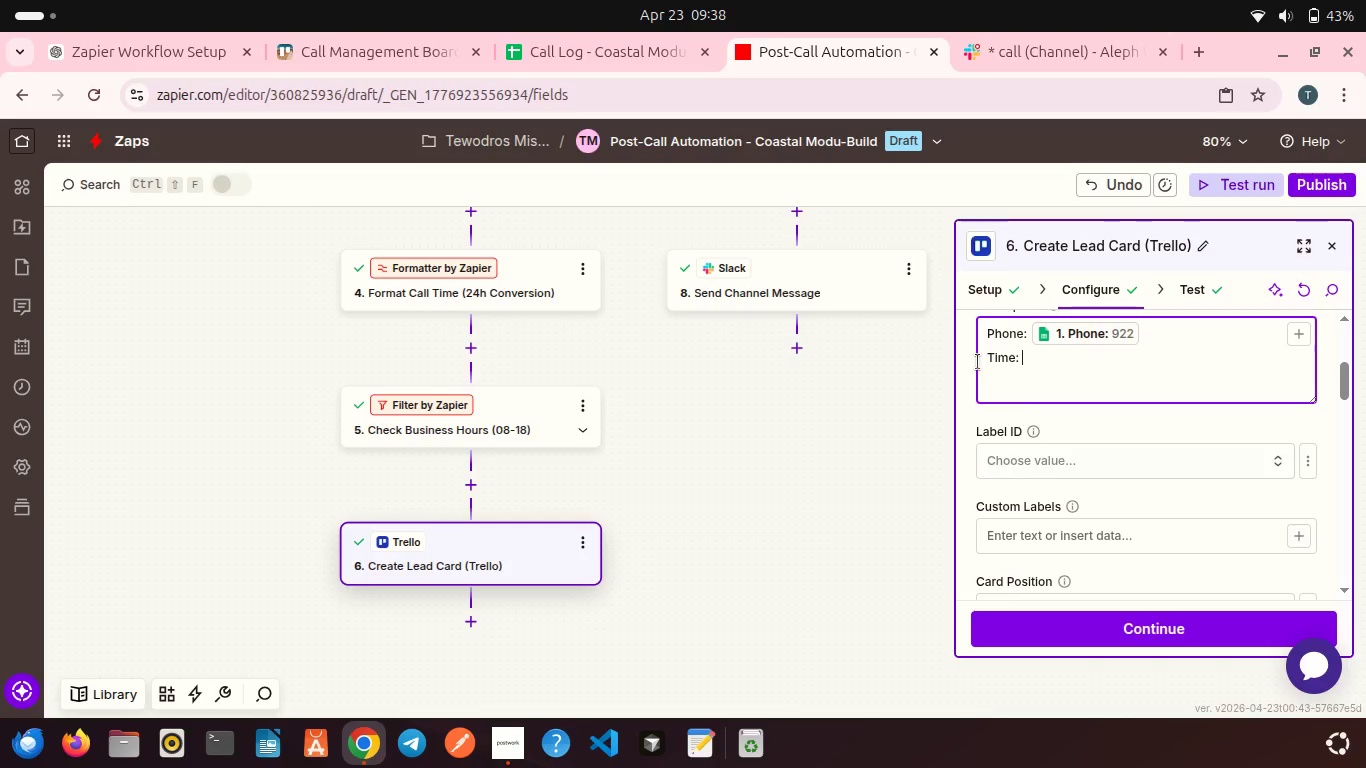 
left_click([1298, 332])
 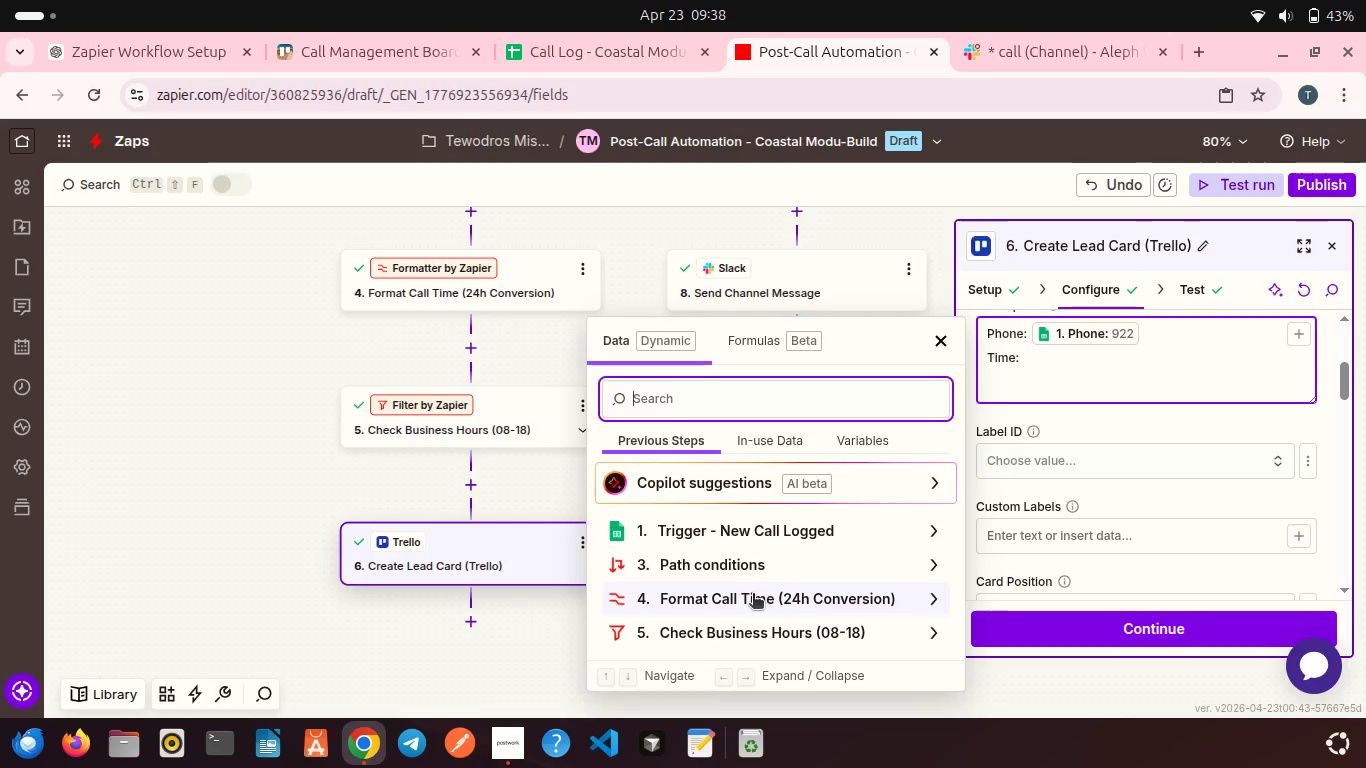 
left_click_drag(start_coordinate=[730, 565], to_coordinate=[708, 539])
 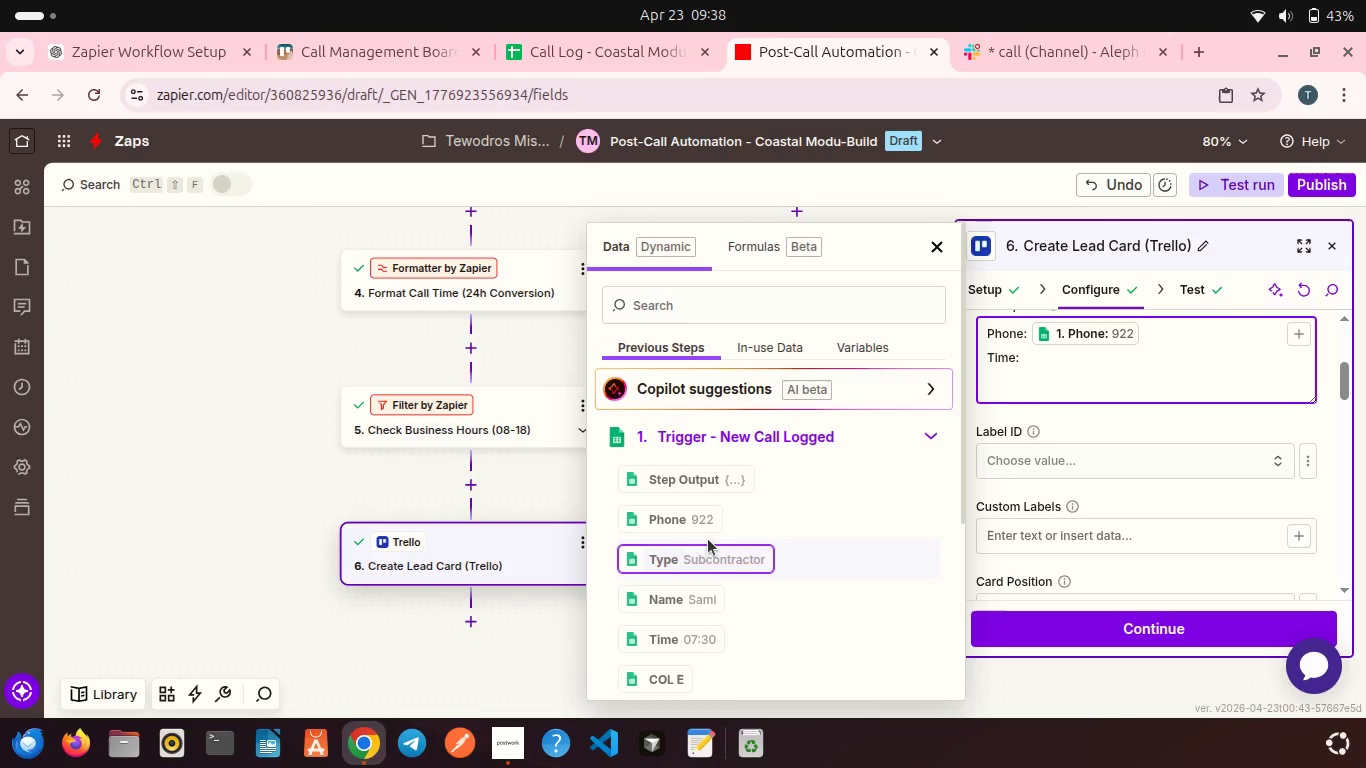 
scroll: coordinate [708, 539], scroll_direction: down, amount: 4.0
 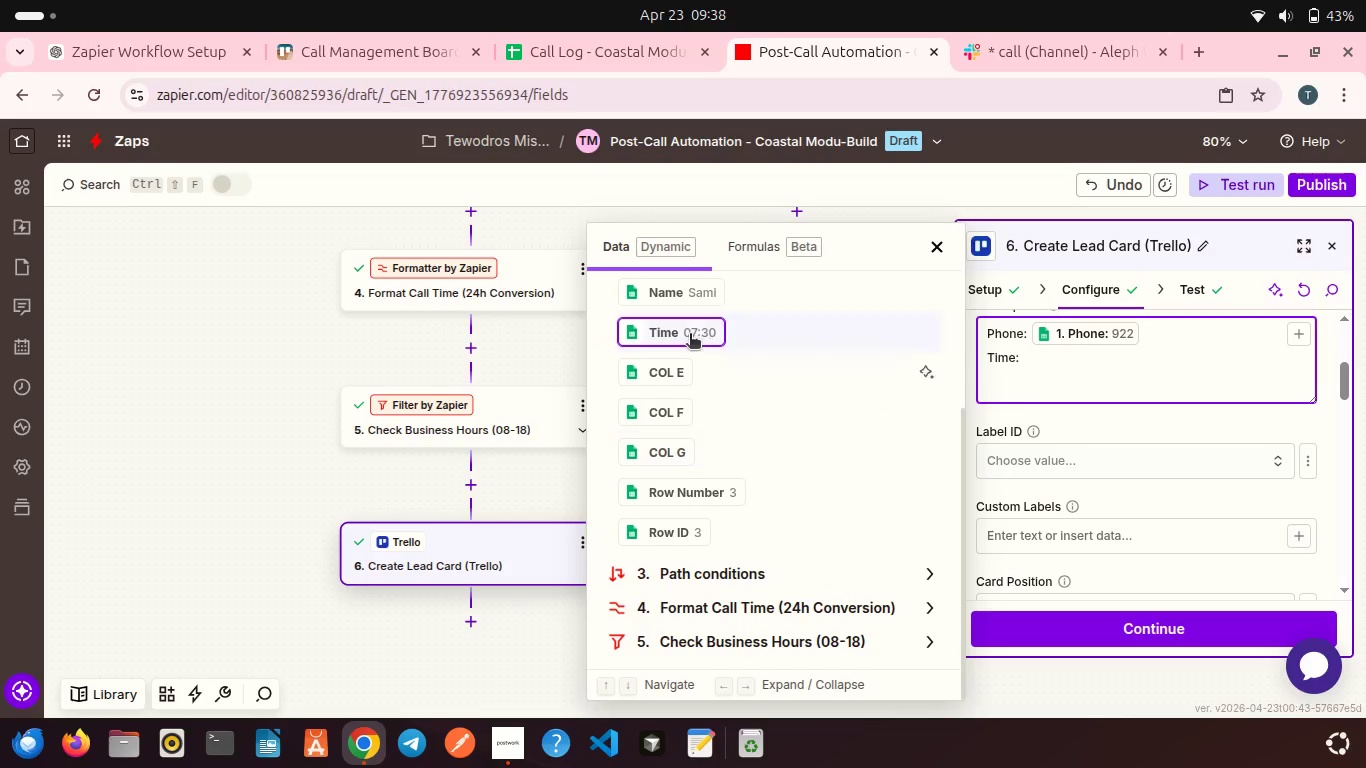 
left_click([690, 335])
 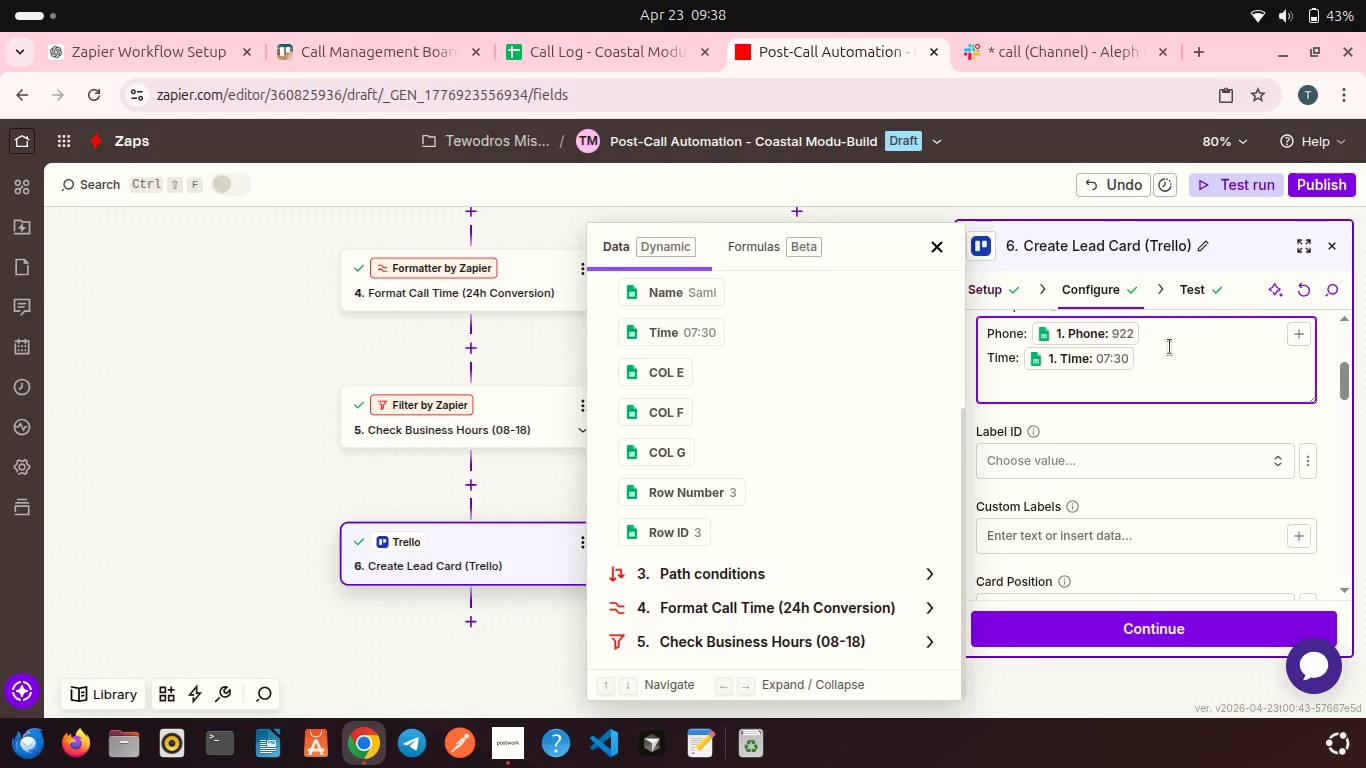 
left_click([1170, 347])
 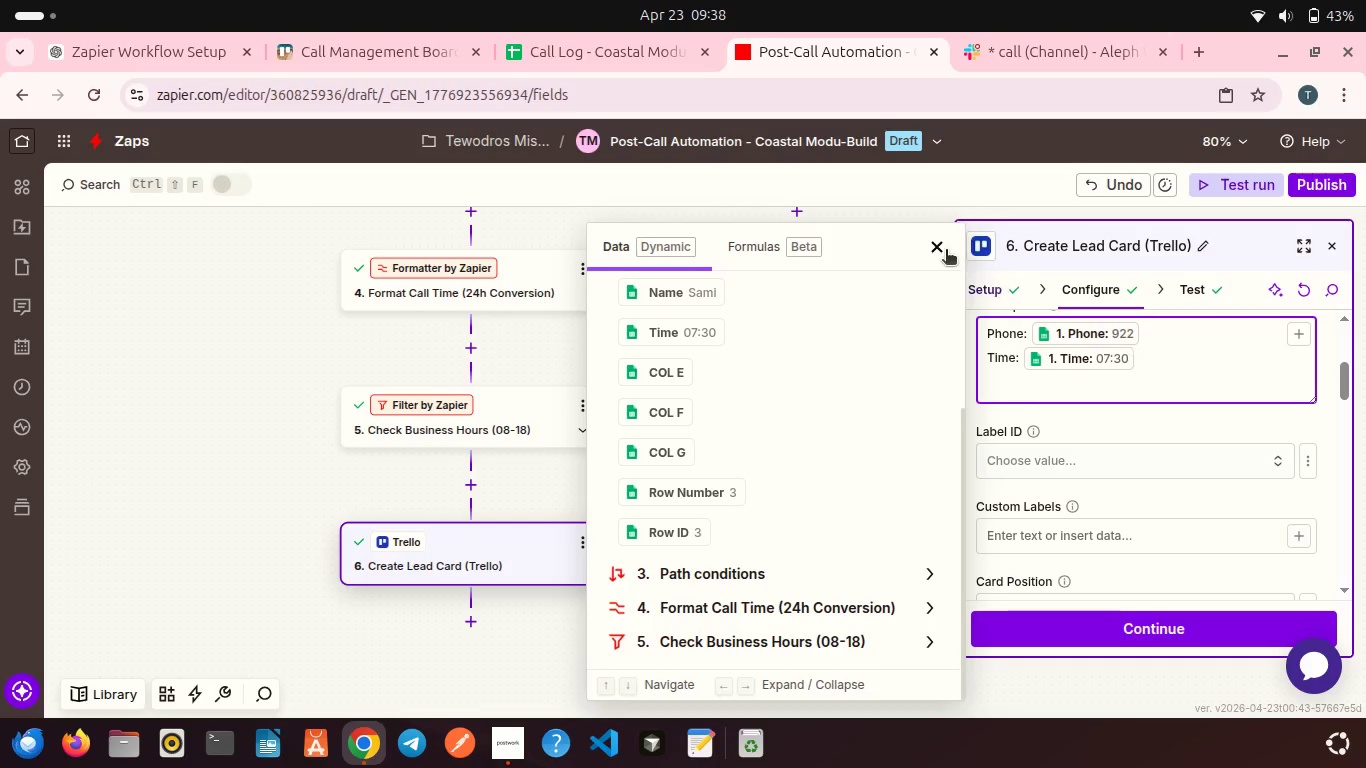 
left_click([946, 251])
 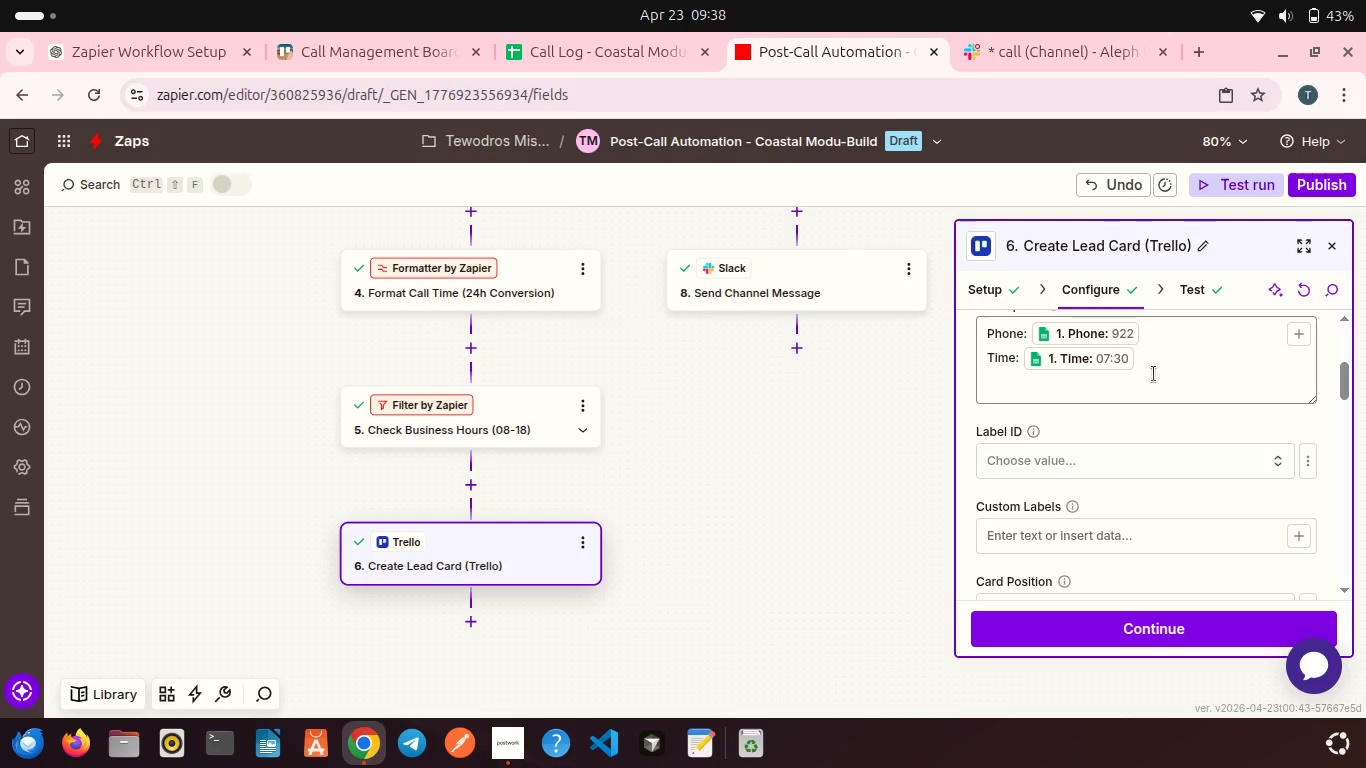 
left_click([1154, 374])
 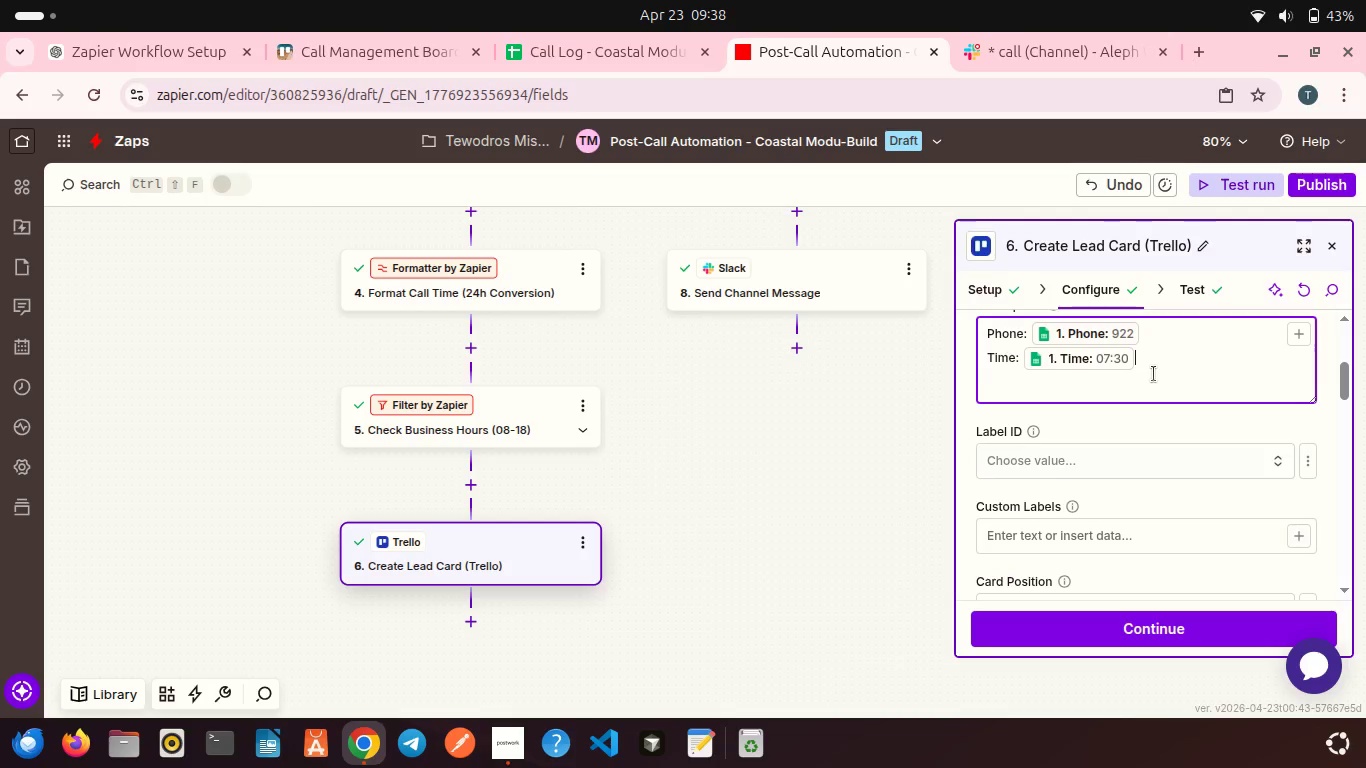 
key(Enter)
 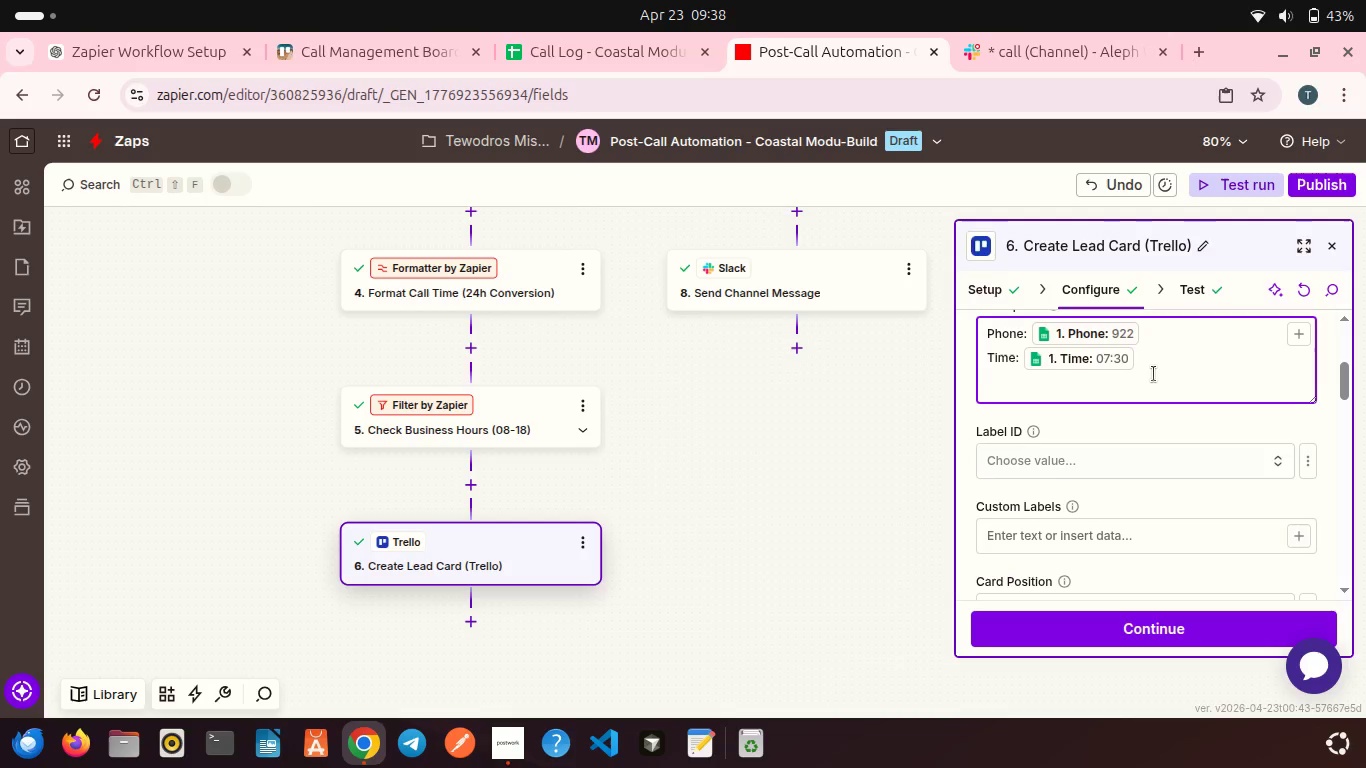 
type(Status: New Inquiry)
 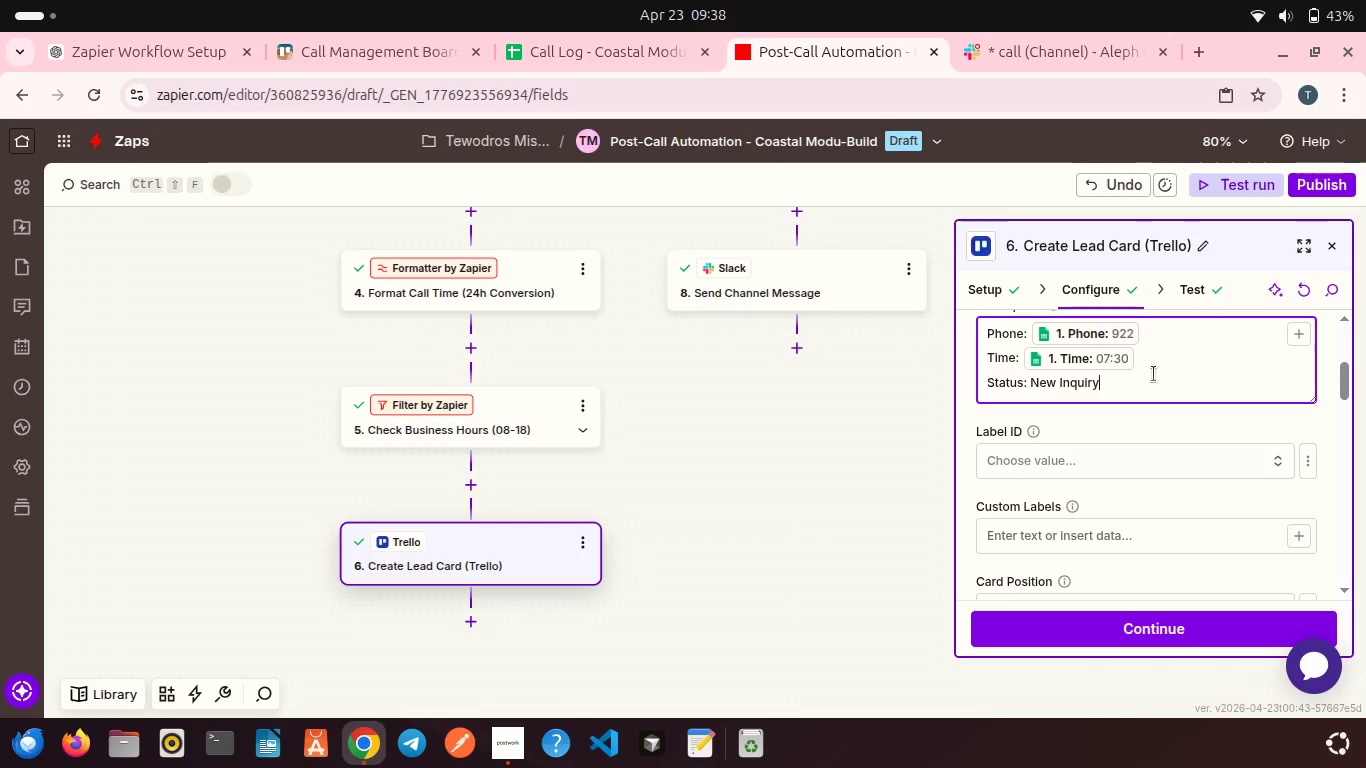 
key(Shift+Enter)
 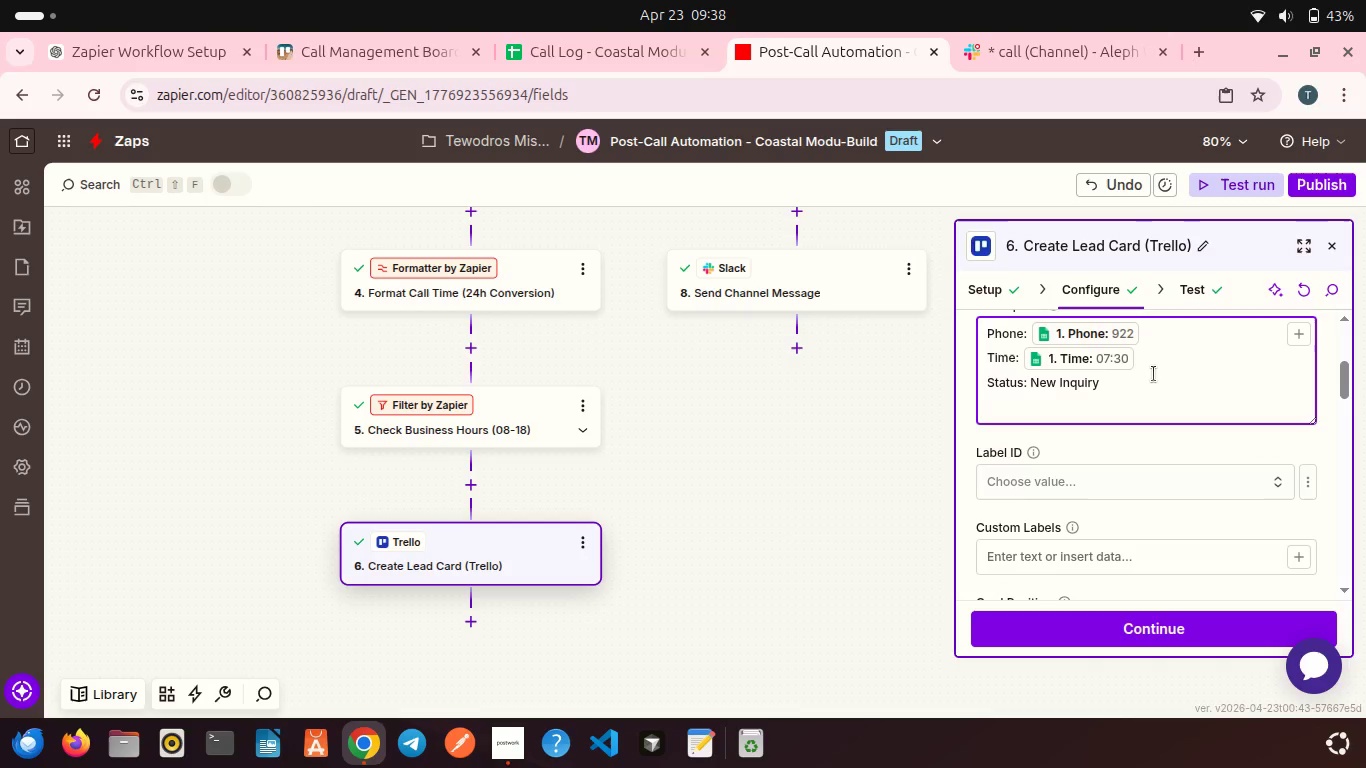 
type(Folloe-Up- 24)
 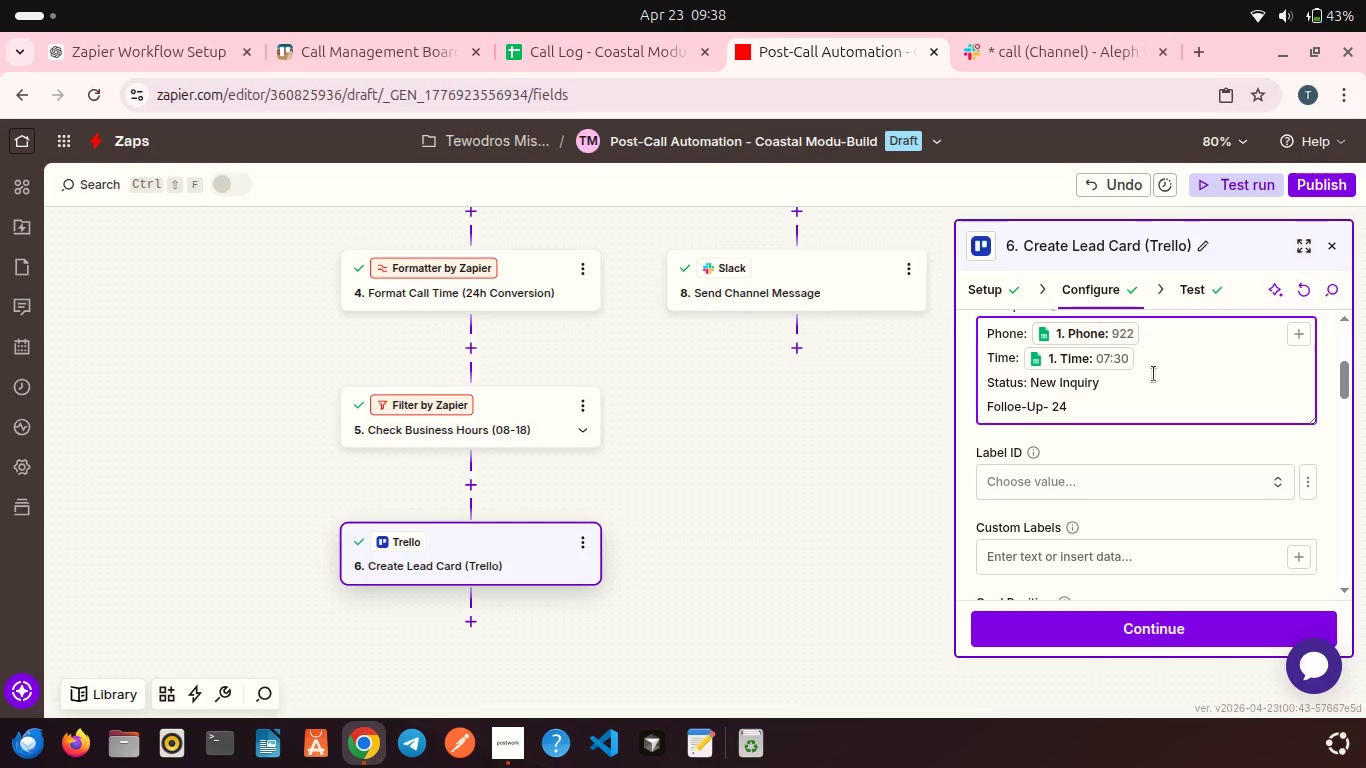 
scroll: coordinate [1154, 374], scroll_direction: down, amount: 2.0
 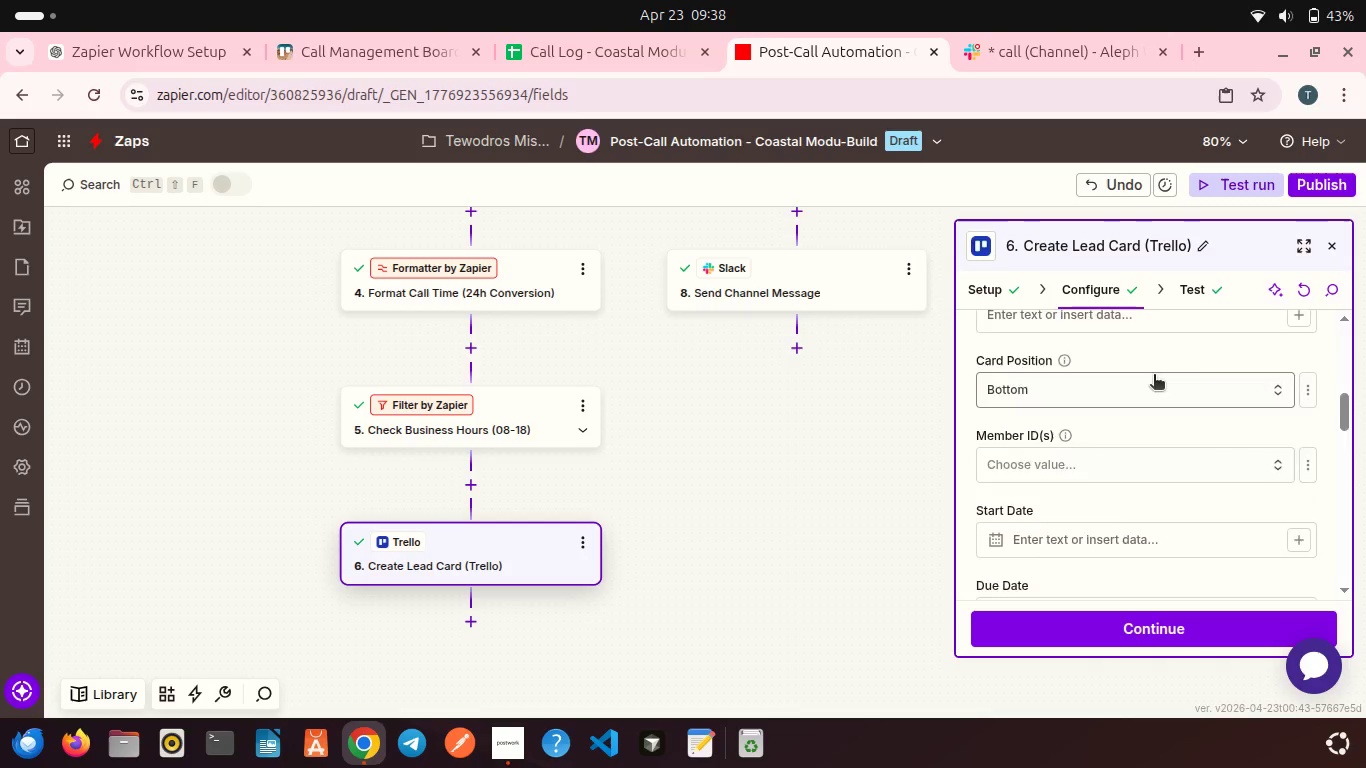 
left_click([1135, 626])
 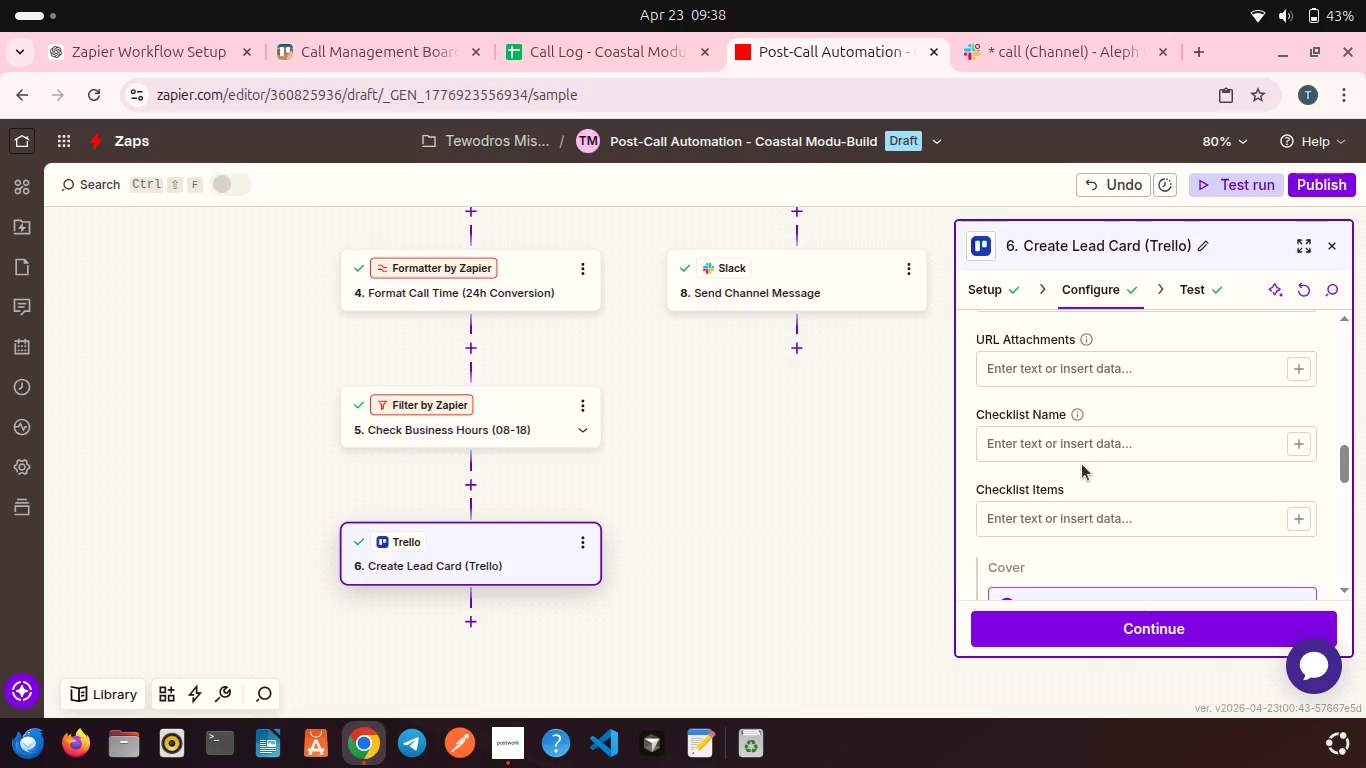 
scroll: coordinate [1082, 464], scroll_direction: down, amount: 6.0
 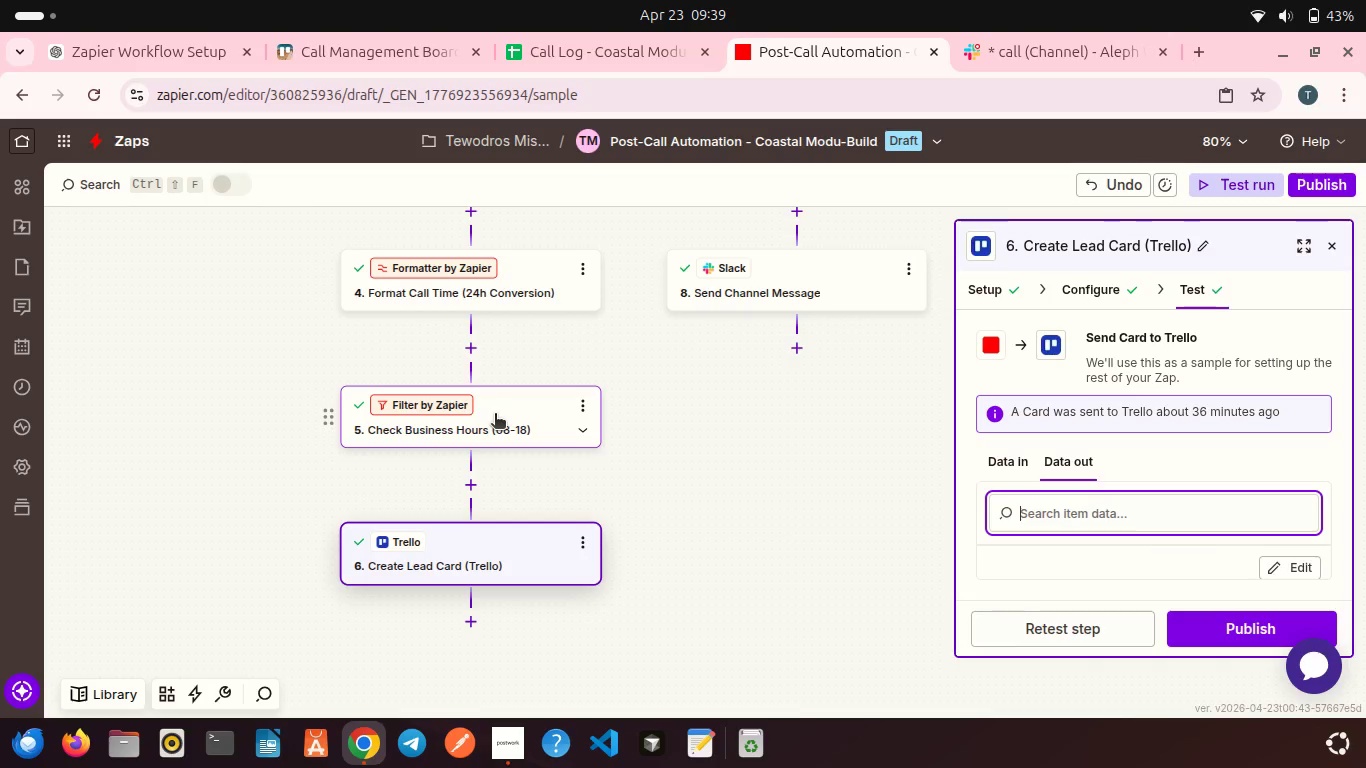 
wait(58.21)
 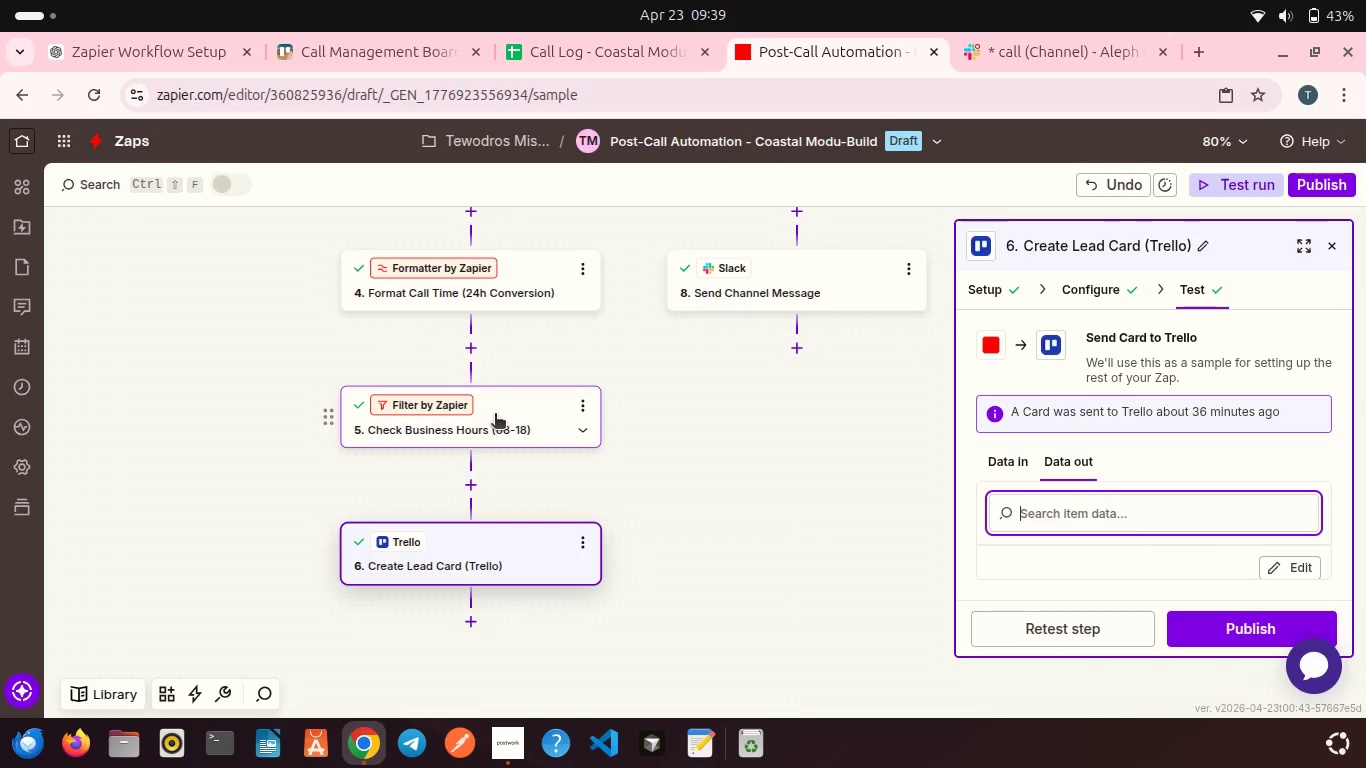 
scroll: coordinate [441, 412], scroll_direction: up, amount: 2.0
 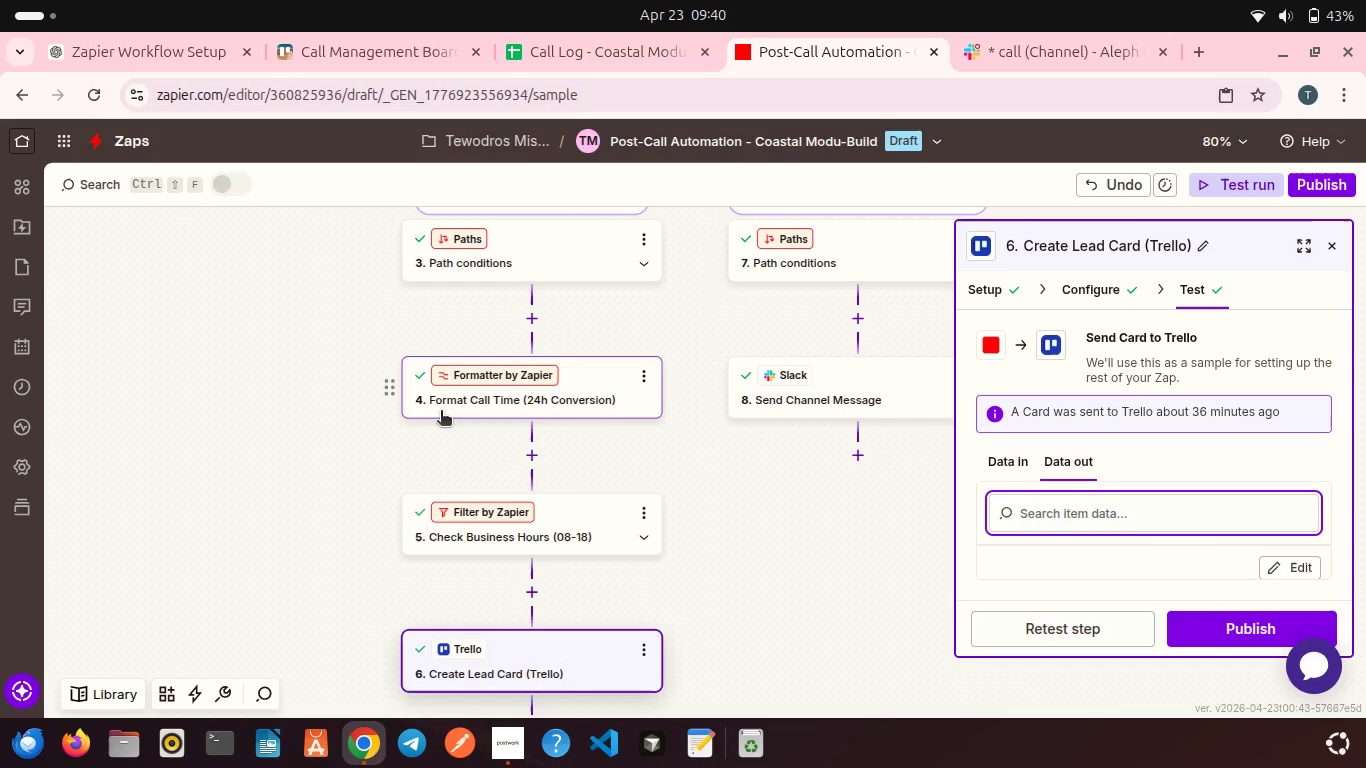 
wait(13.1)
 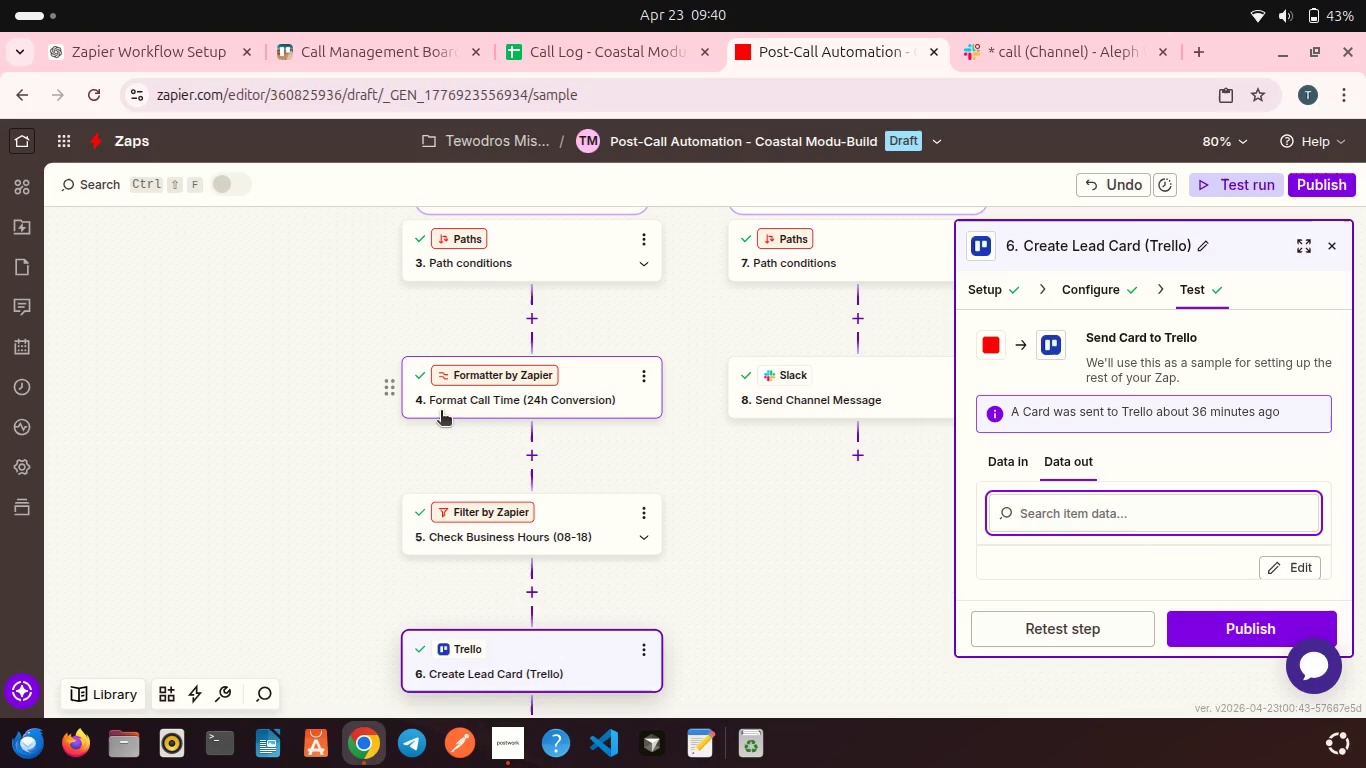 
scroll: coordinate [441, 412], scroll_direction: down, amount: 2.0
 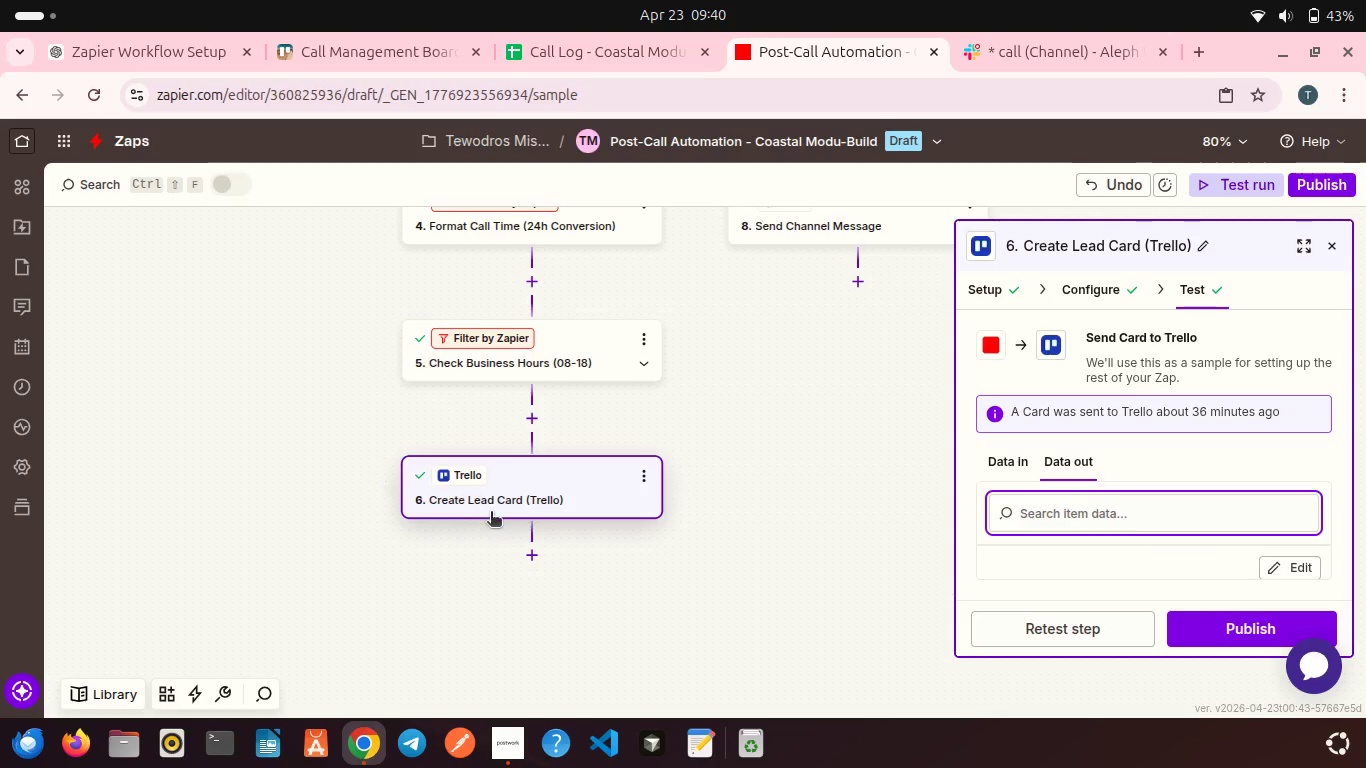 
left_click([527, 553])
 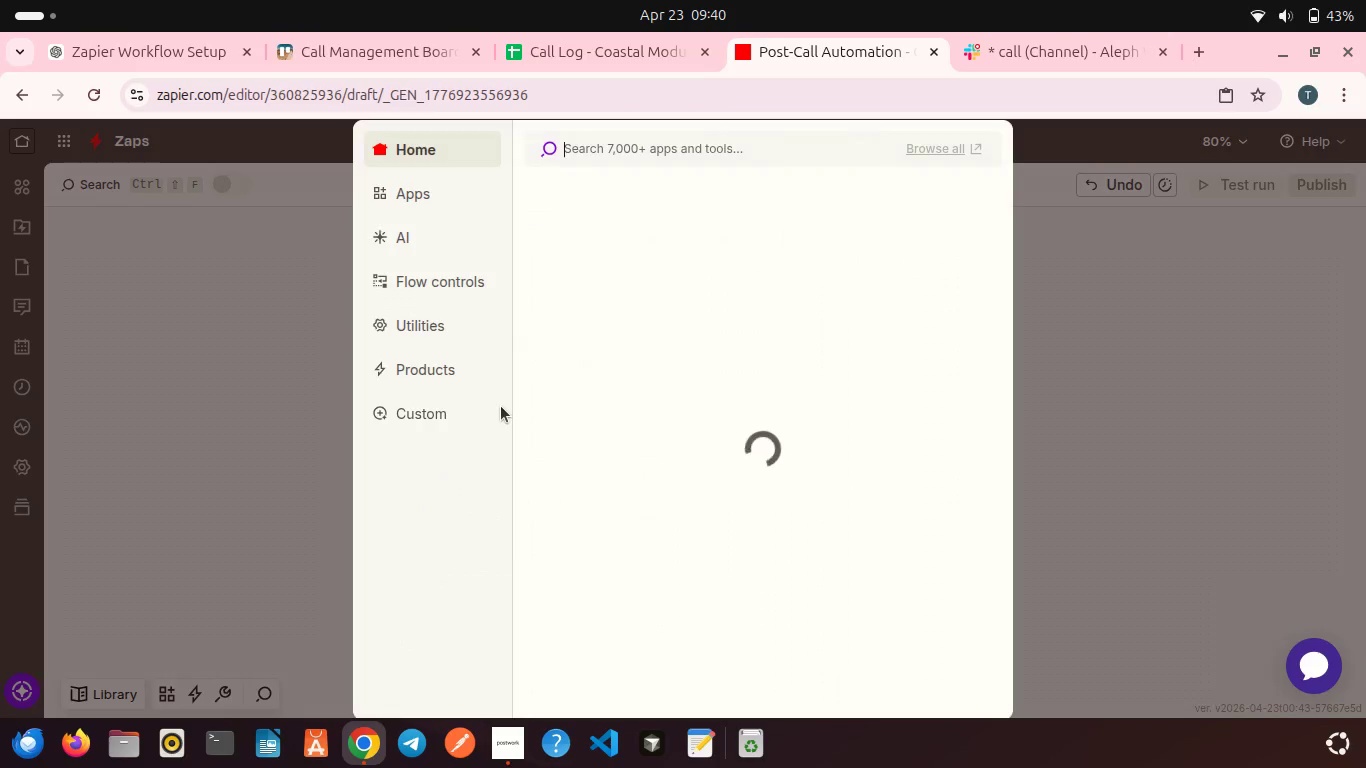 
scroll: coordinate [501, 406], scroll_direction: down, amount: 1.0
 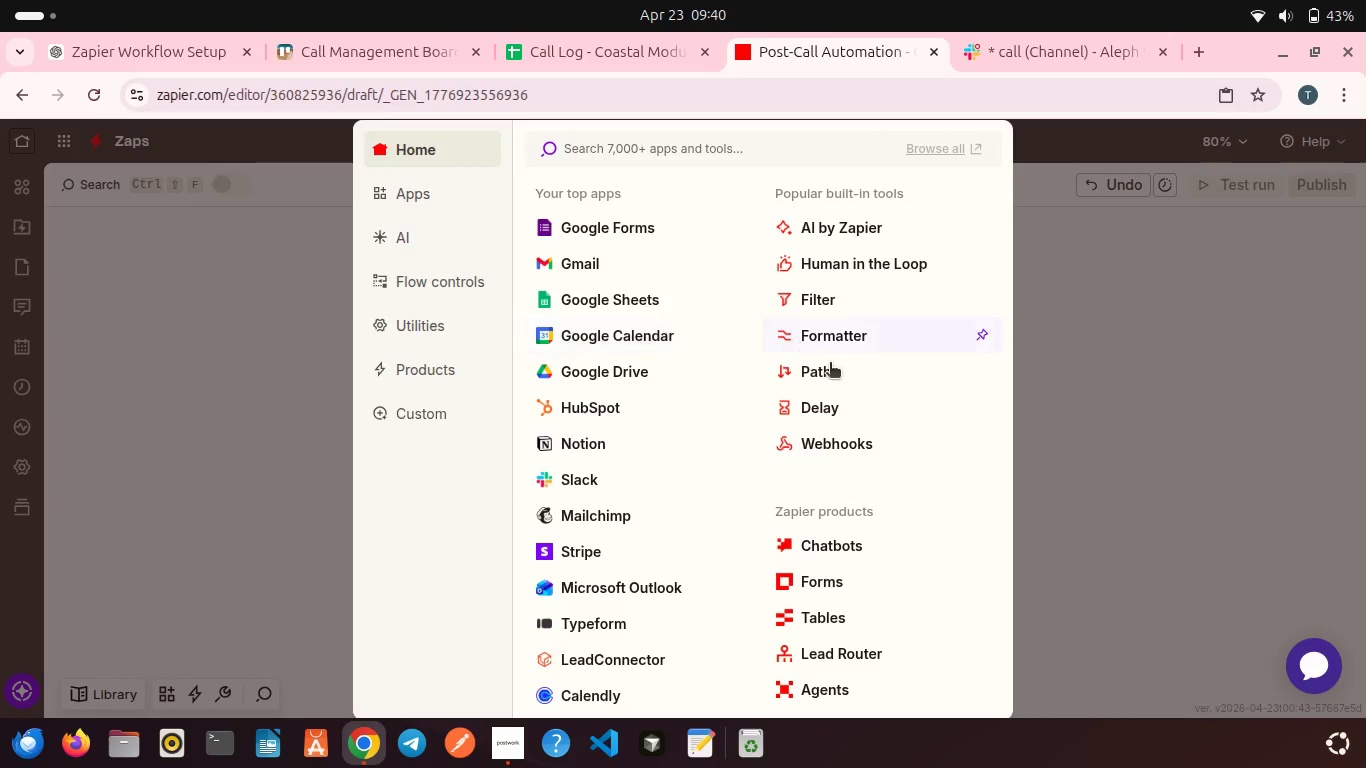 
left_click([839, 373])
 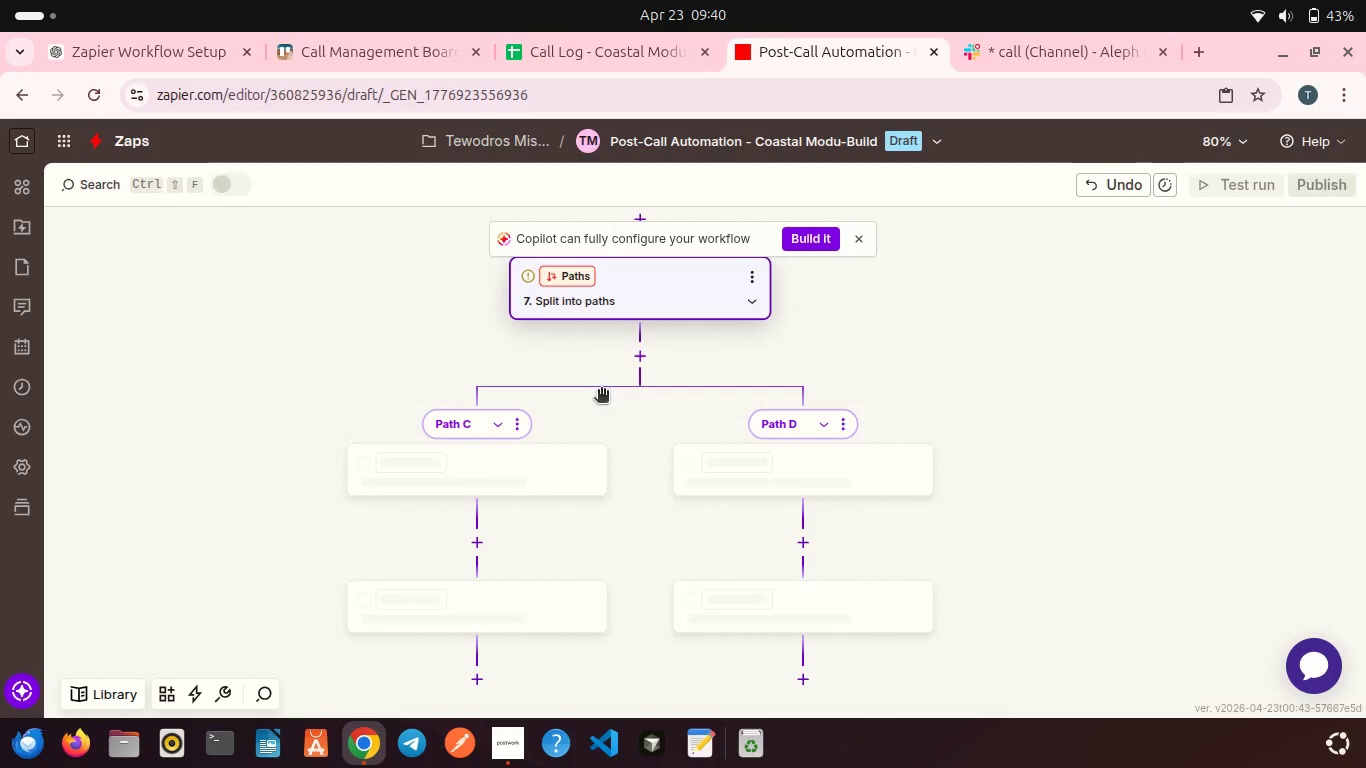 
scroll: coordinate [600, 390], scroll_direction: down, amount: 2.0
 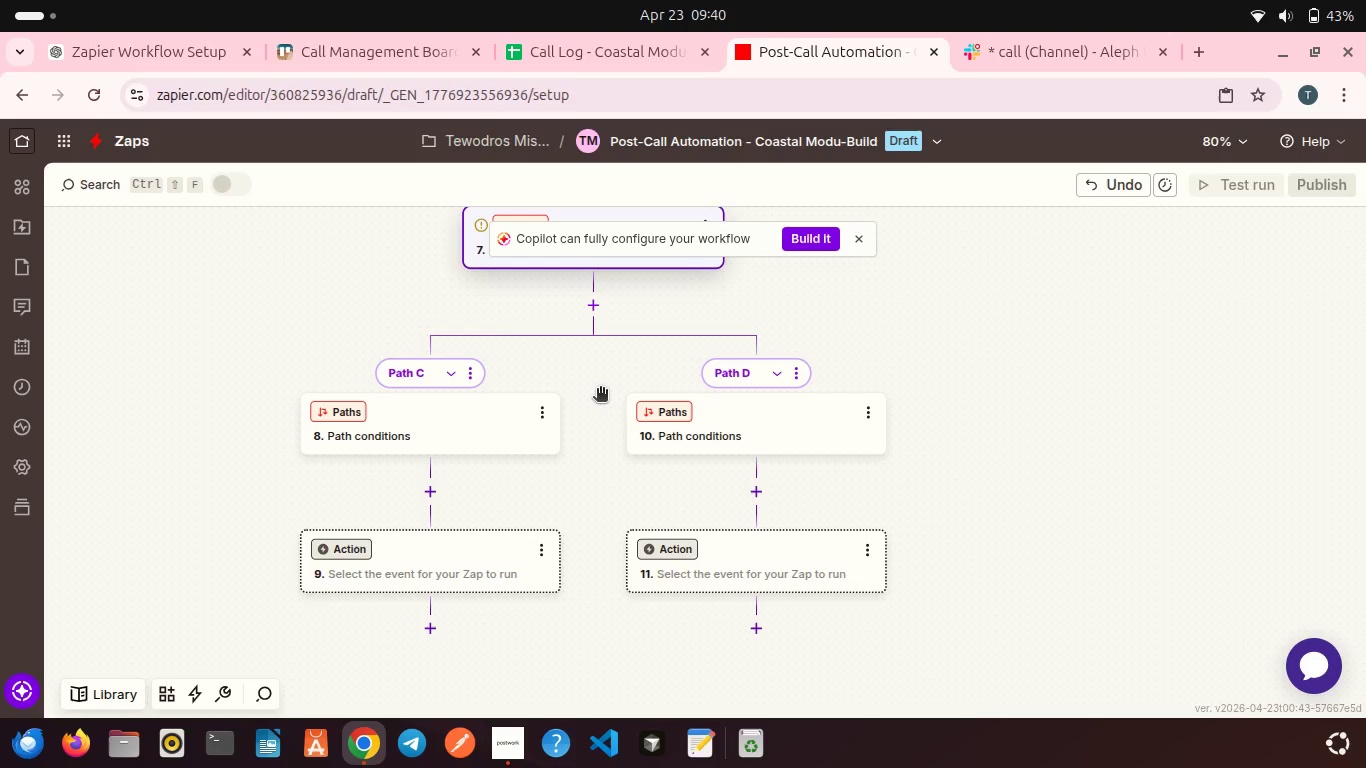 
wait(6.08)
 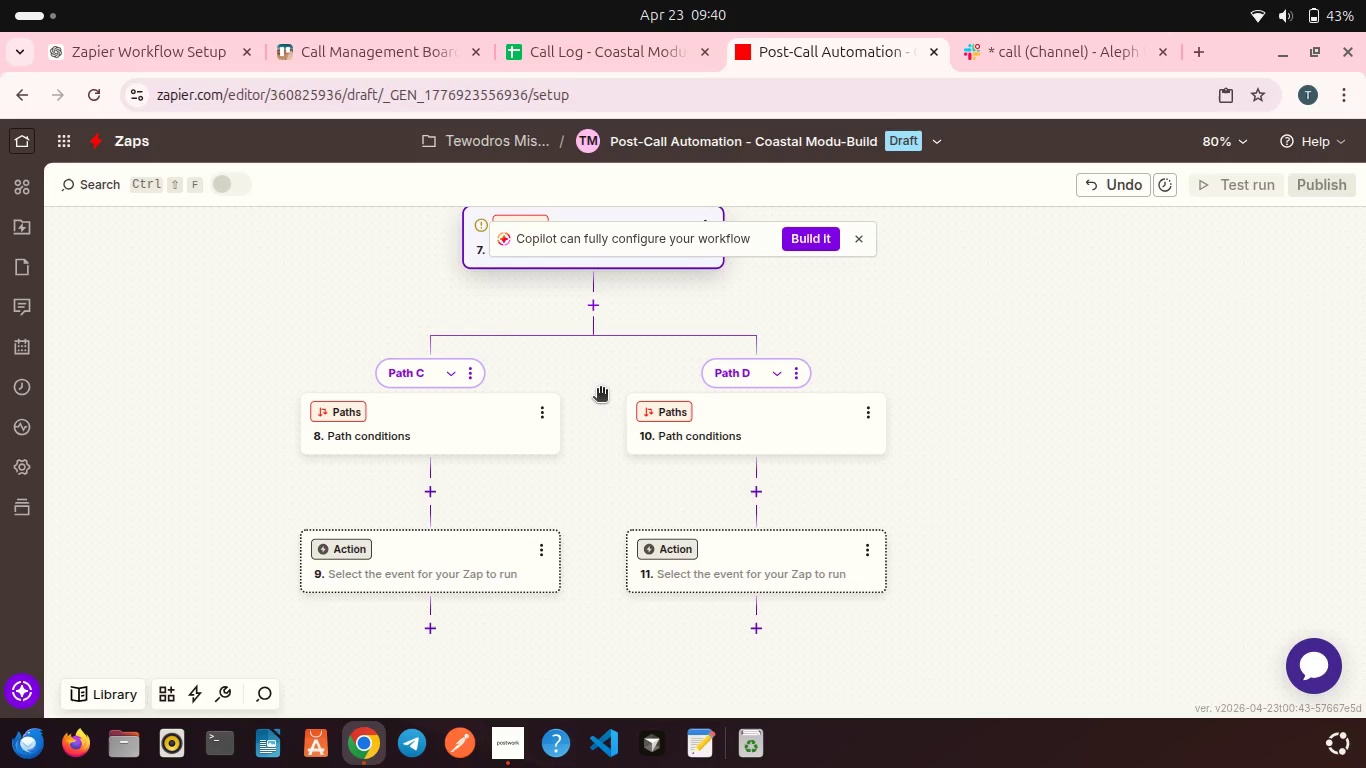 
scroll: coordinate [600, 390], scroll_direction: up, amount: 1.0
 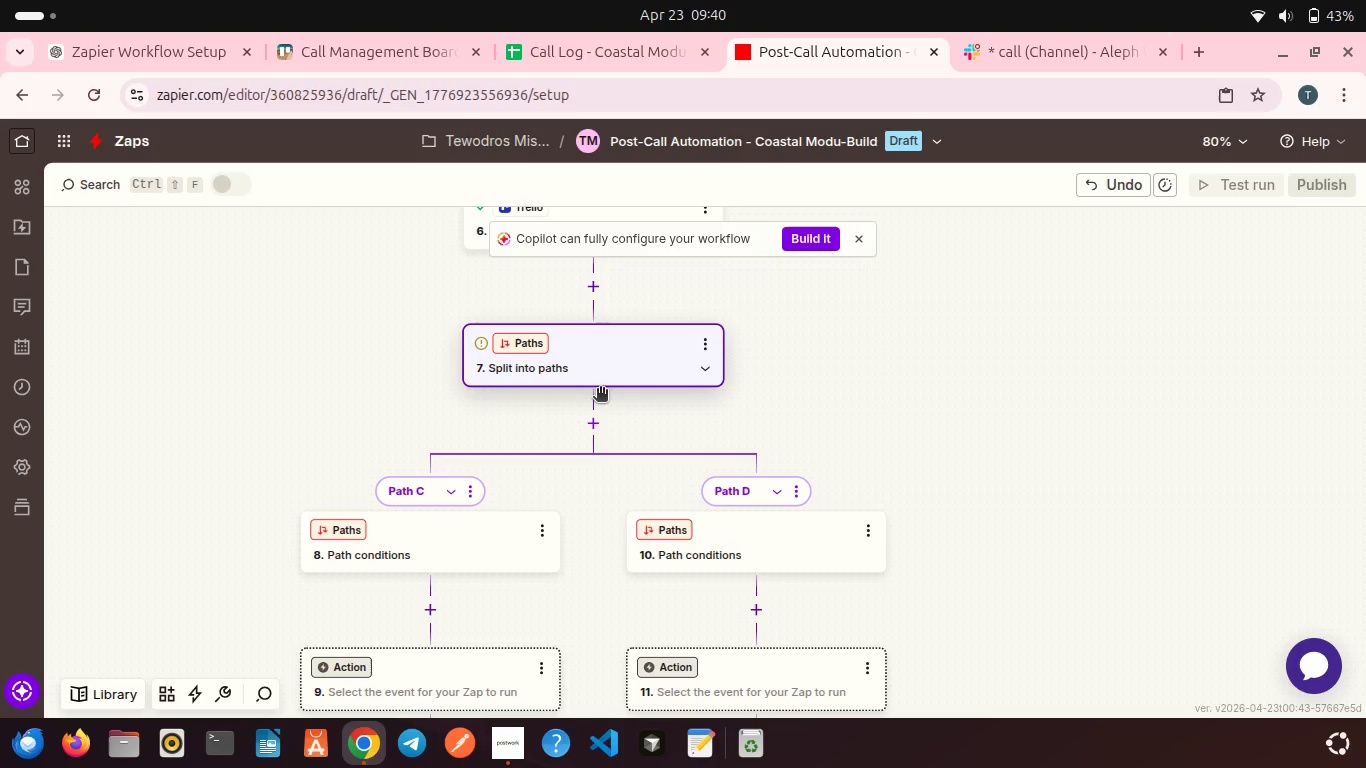 
wait(5.95)
 